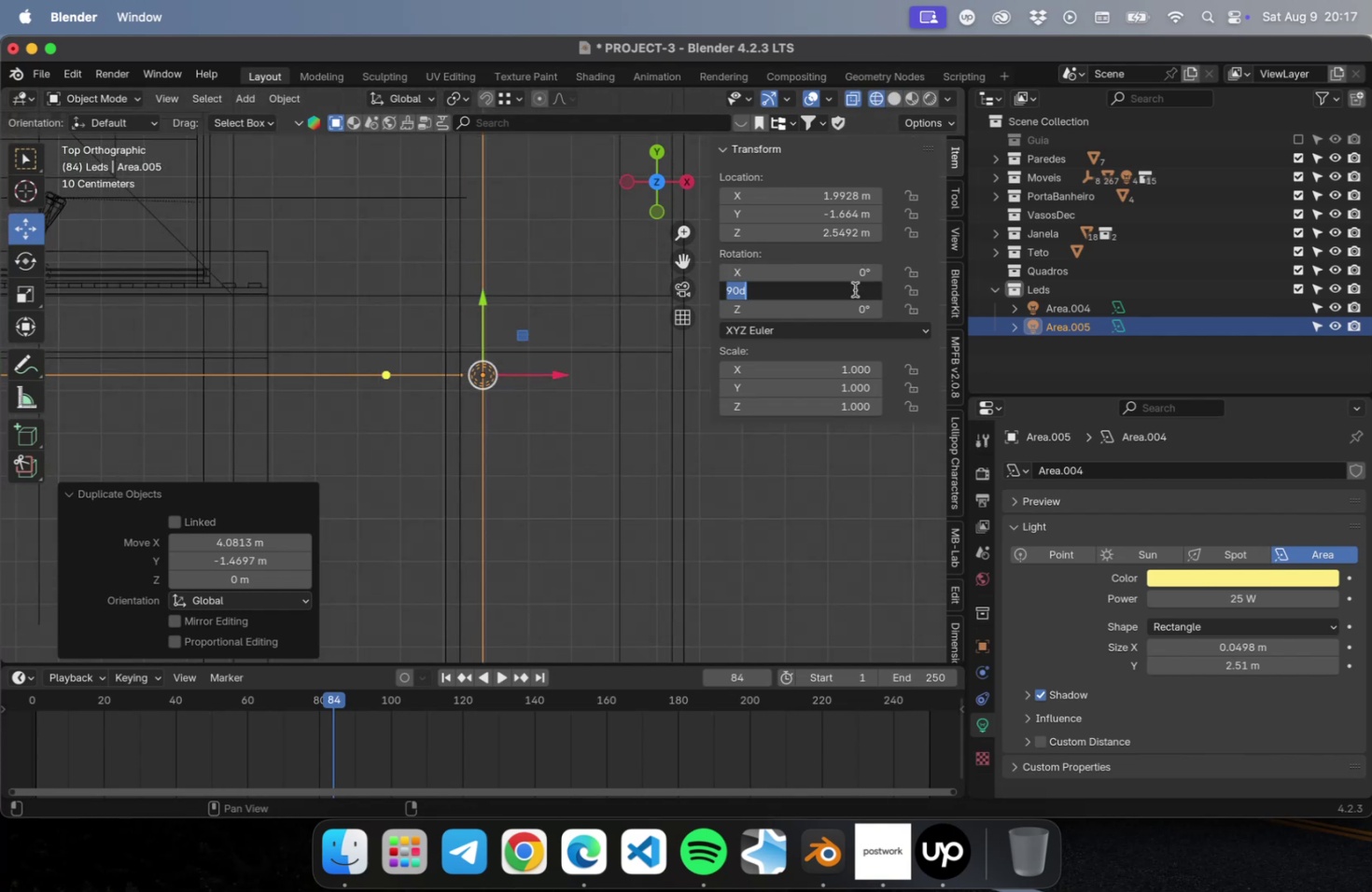 
key(0)
 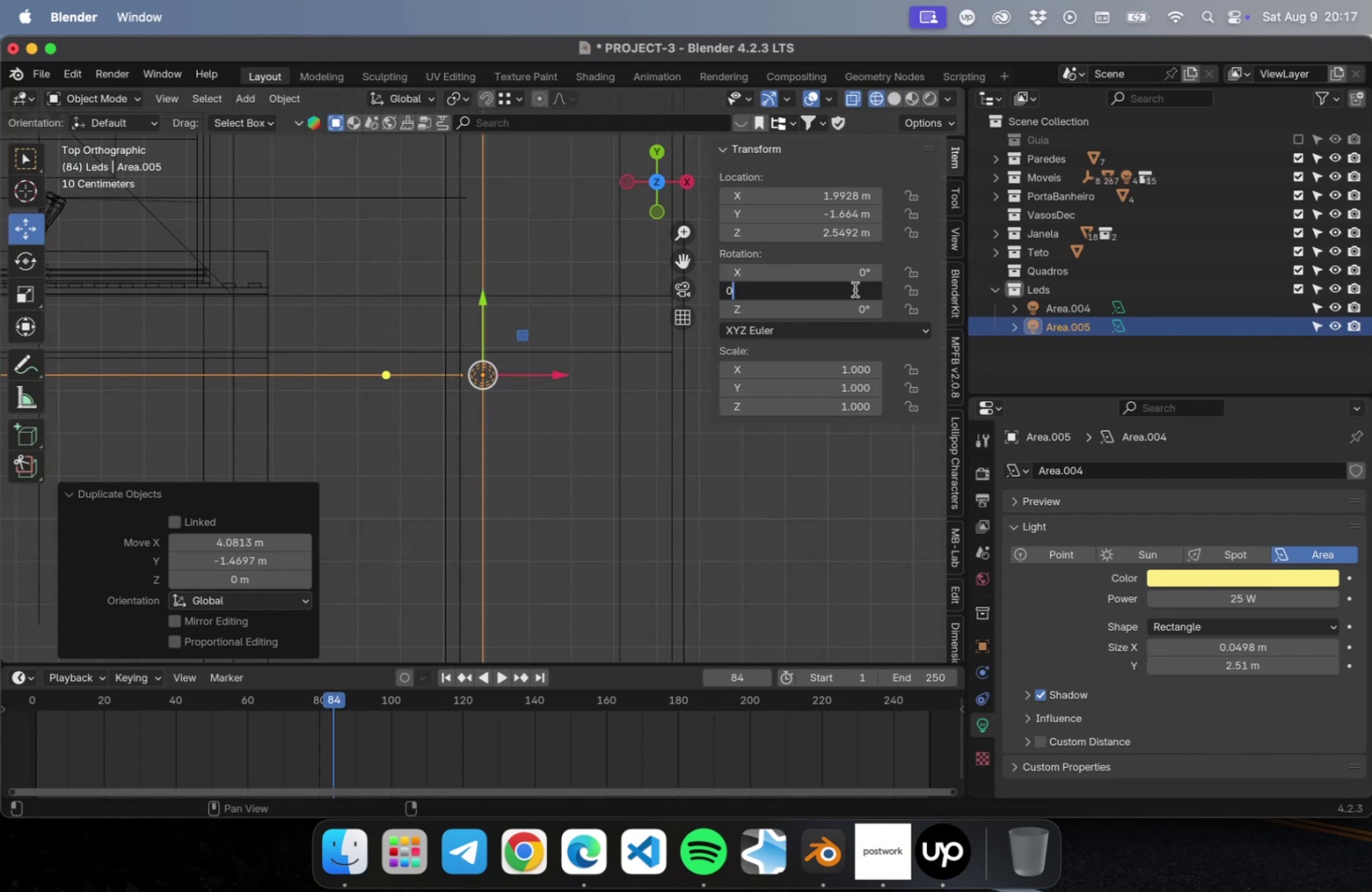 
key(Enter)
 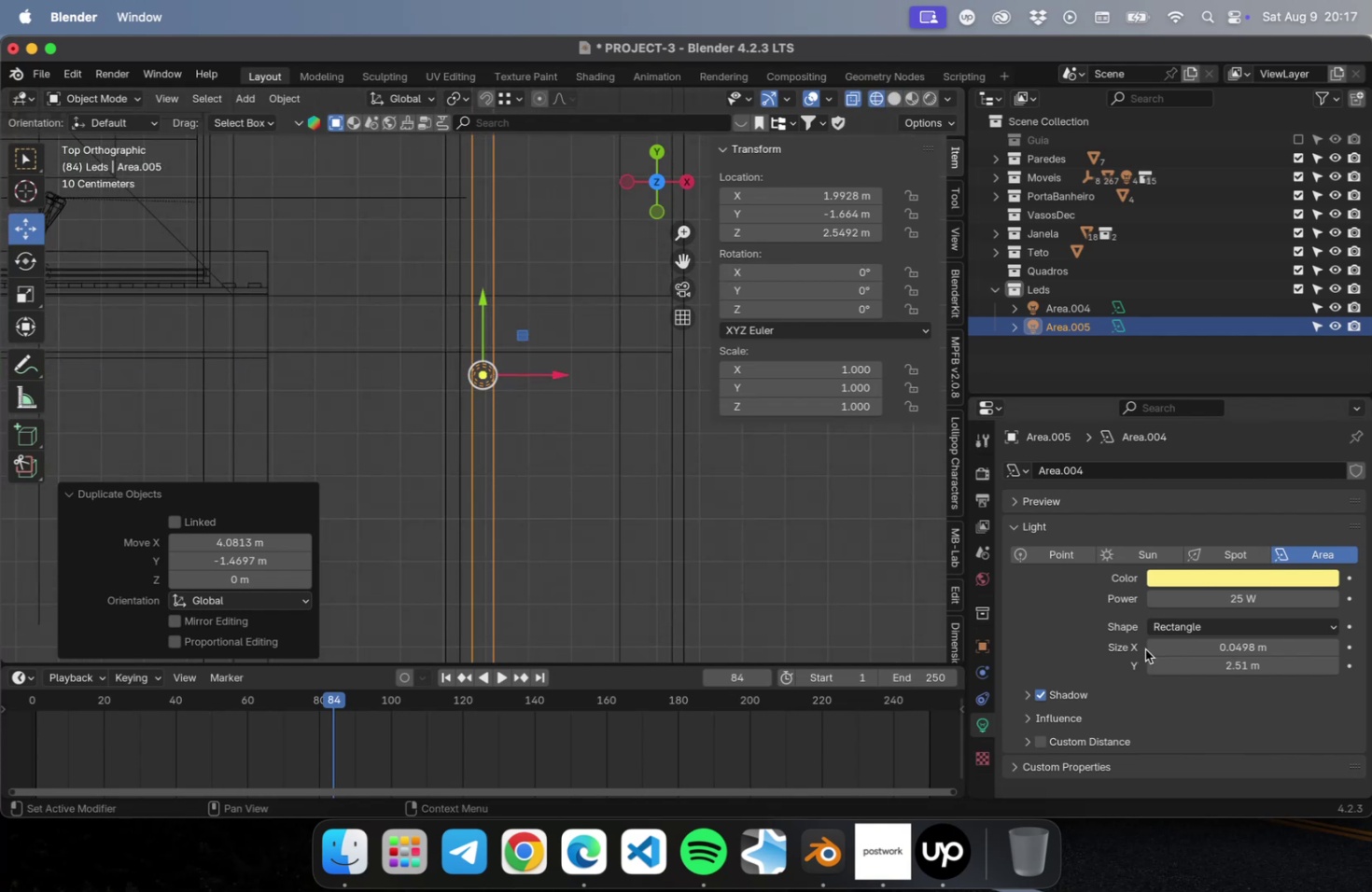 
double_click([1149, 649])
 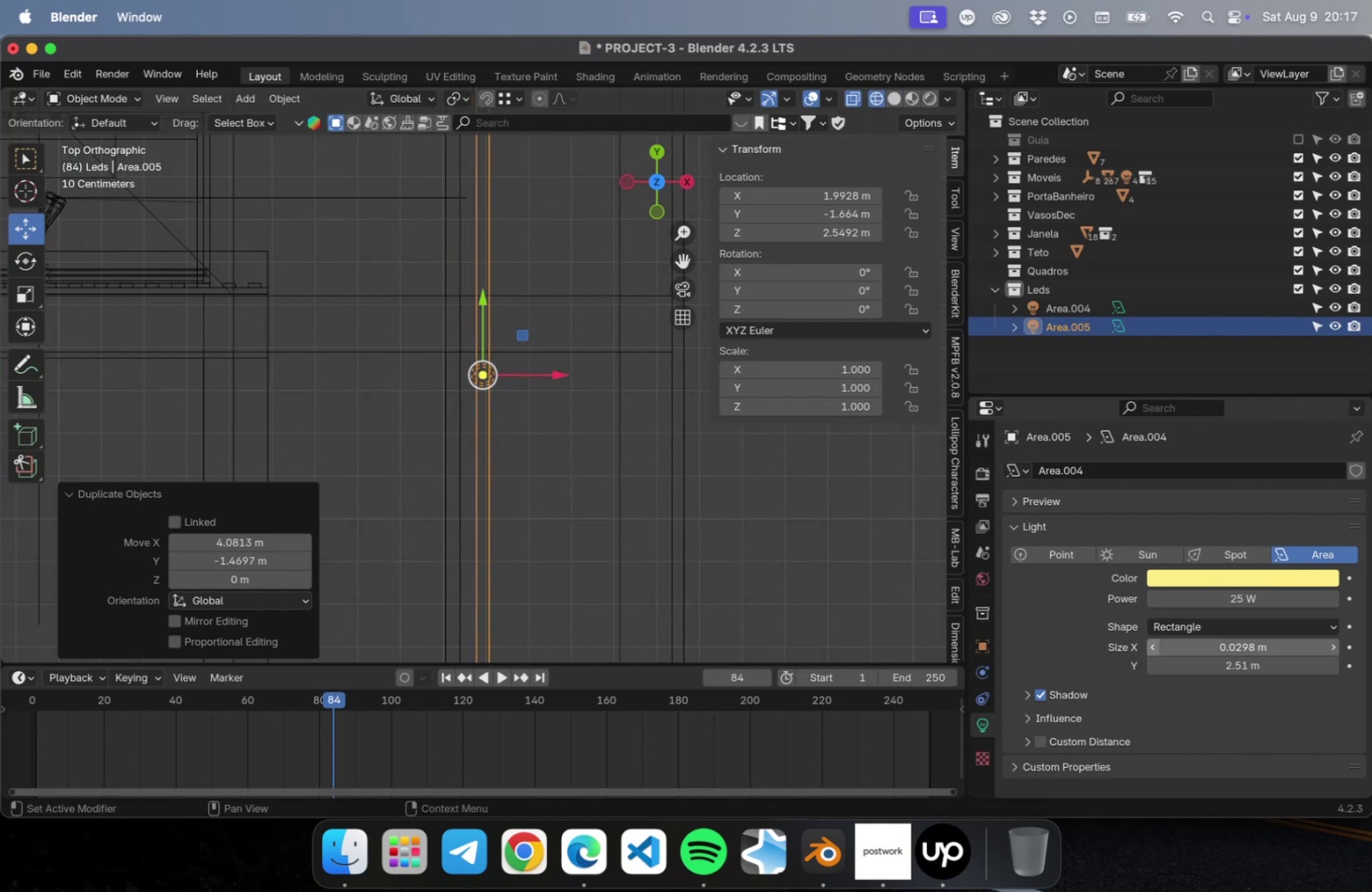 
triple_click([1149, 649])
 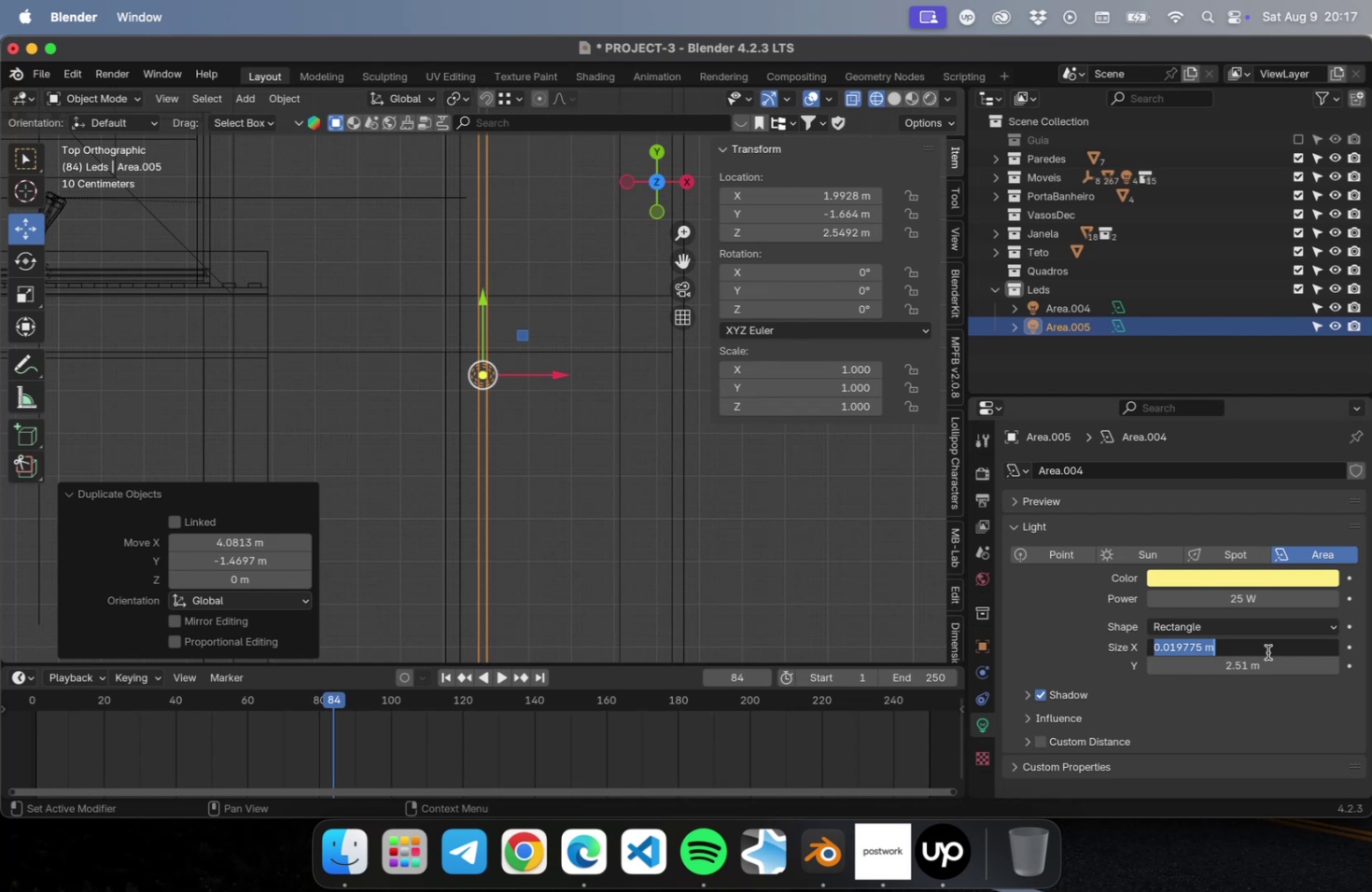 
double_click([1262, 651])
 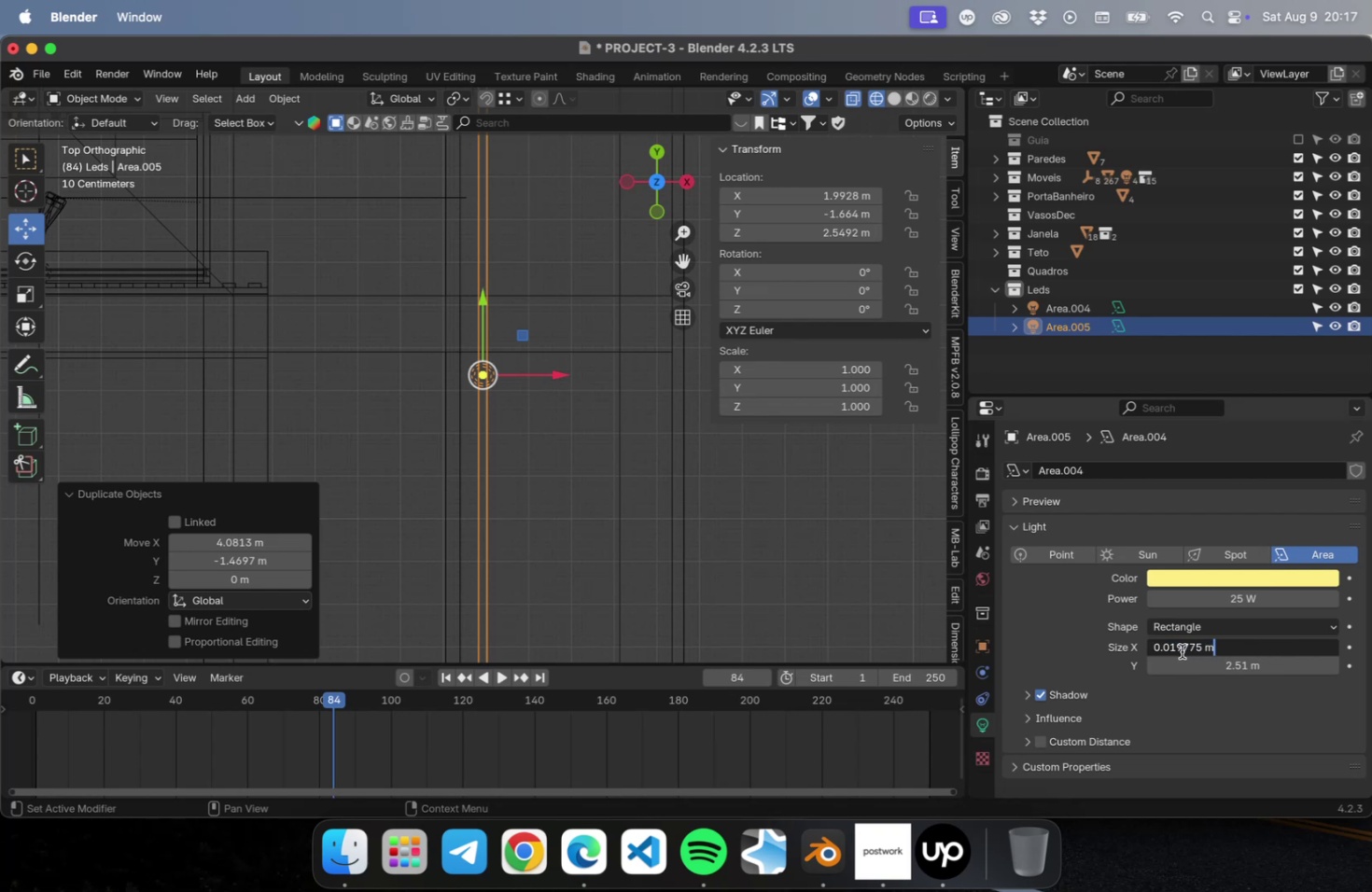 
left_click_drag(start_coordinate=[1175, 650], to_coordinate=[1266, 655])
 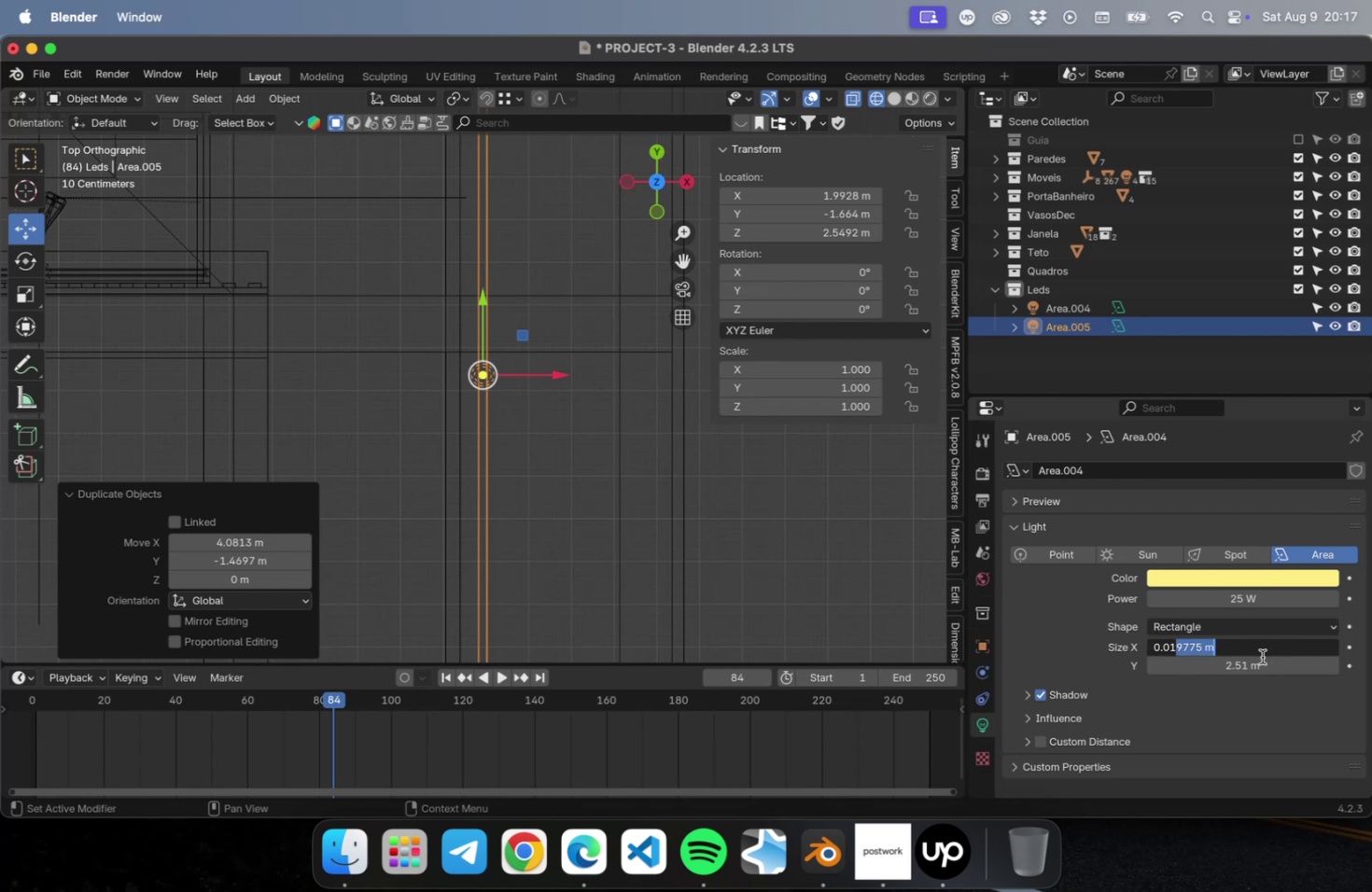 
key(5)
 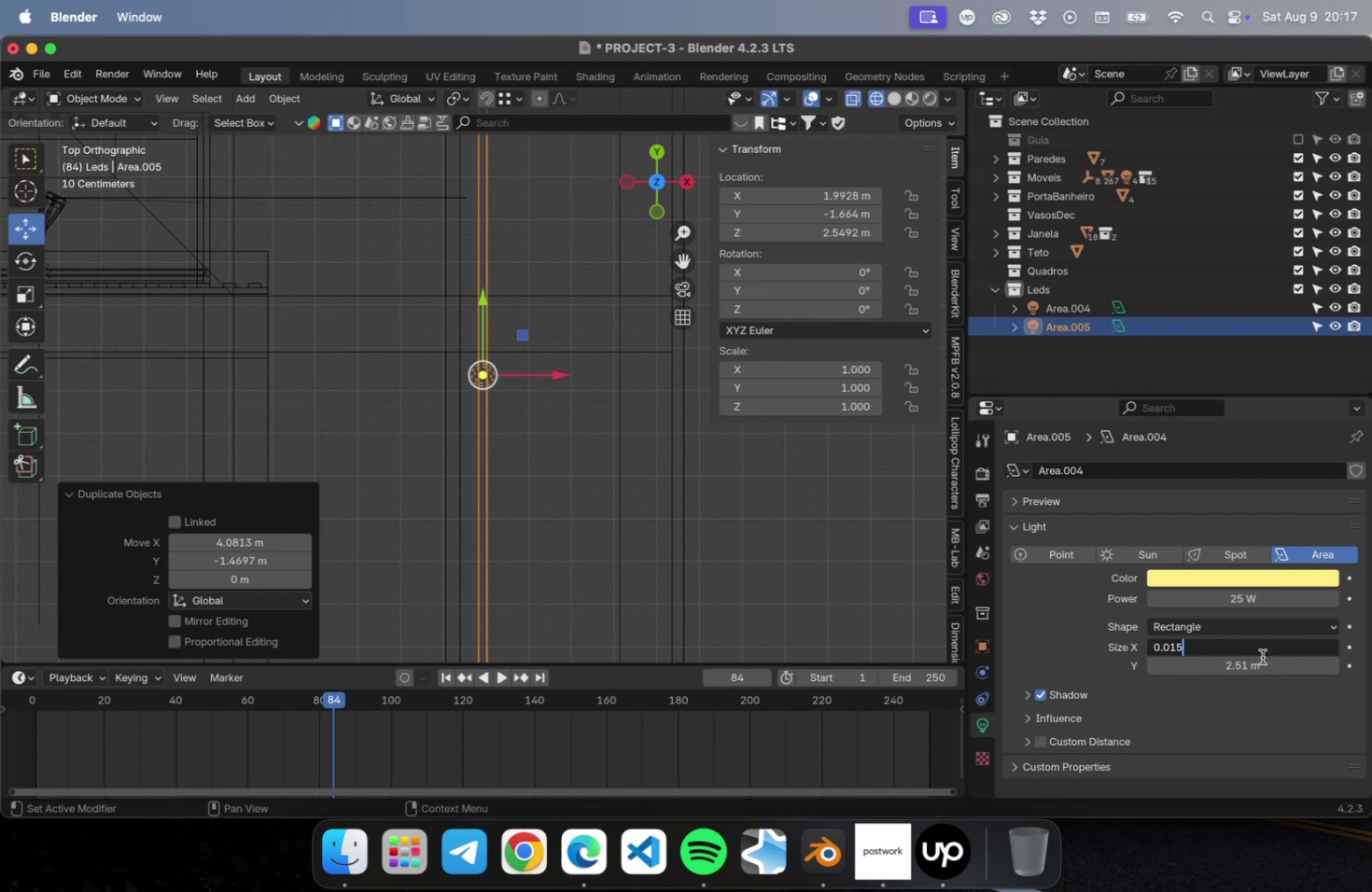 
key(Enter)
 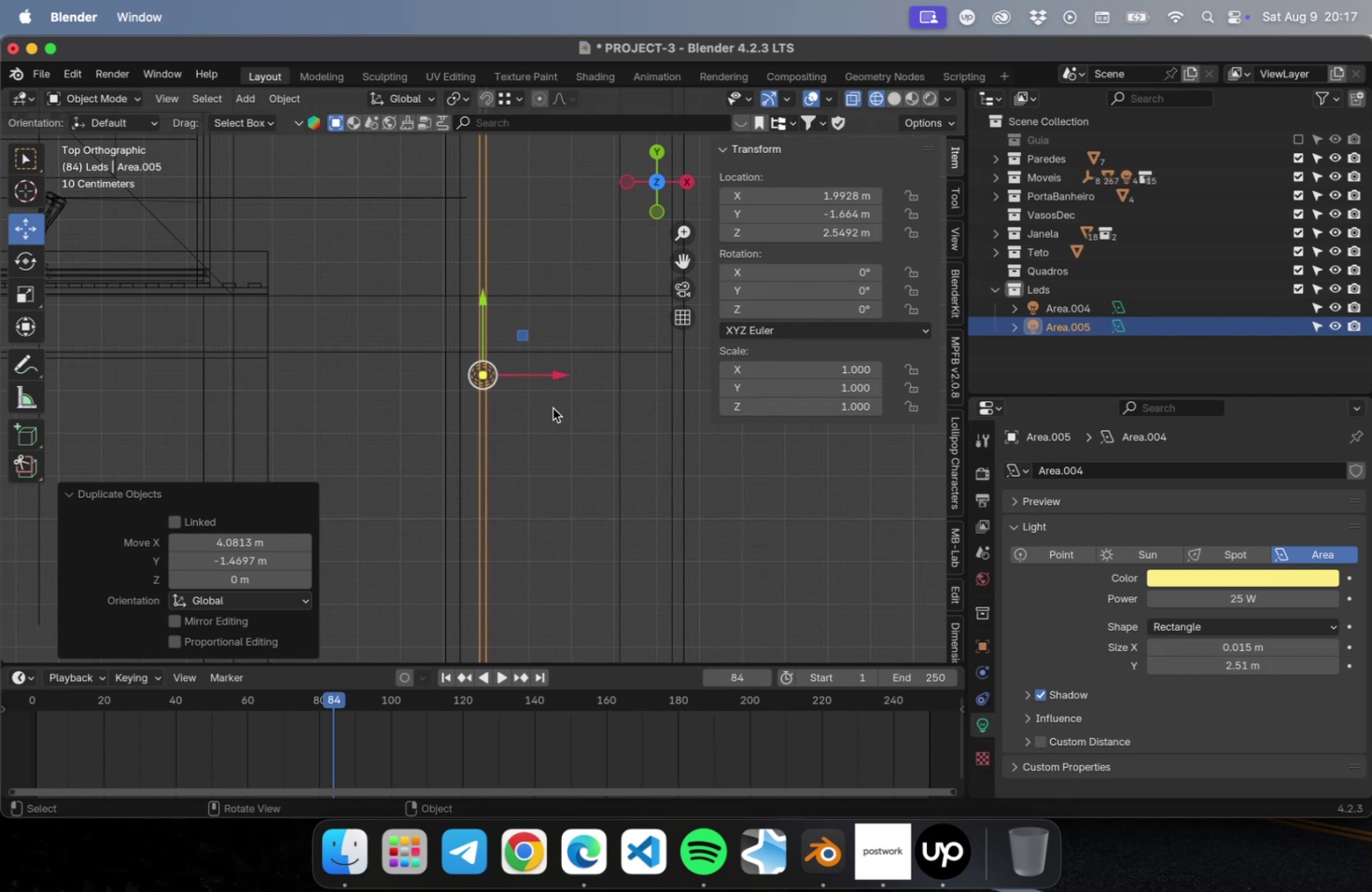 
scroll: coordinate [531, 408], scroll_direction: up, amount: 3.0
 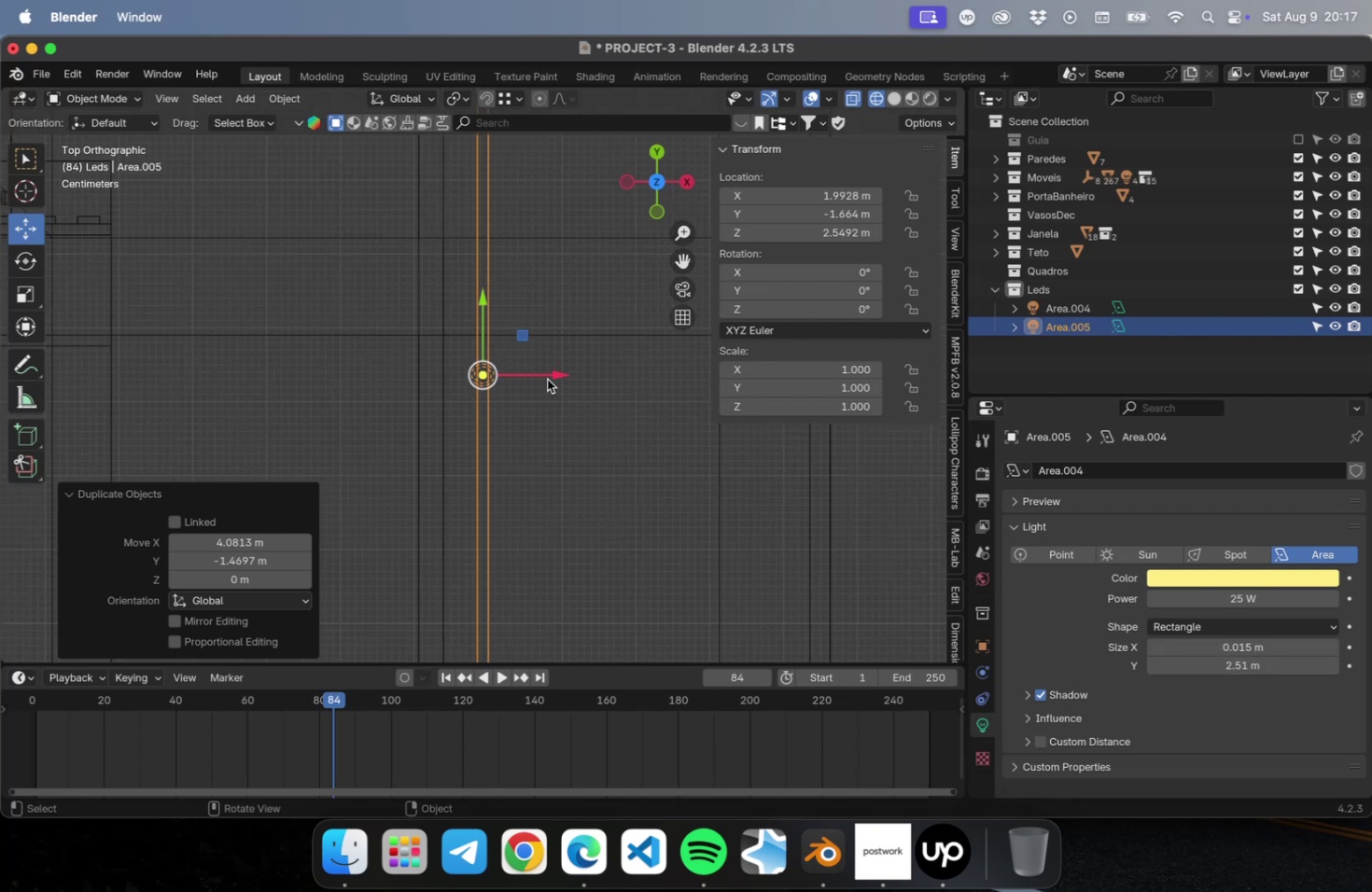 
left_click_drag(start_coordinate=[550, 374], to_coordinate=[495, 375])
 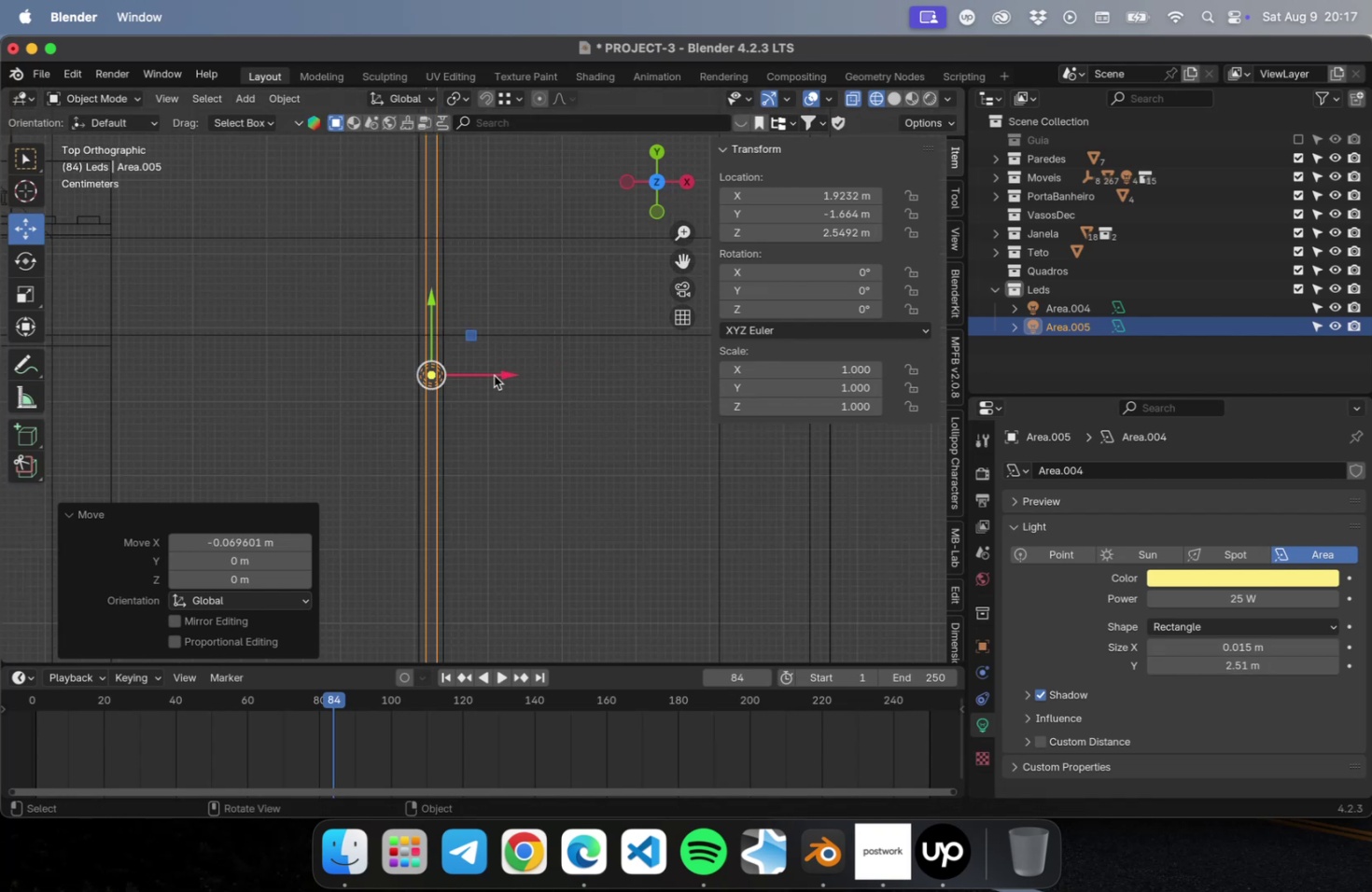 
scroll: coordinate [495, 395], scroll_direction: down, amount: 37.0
 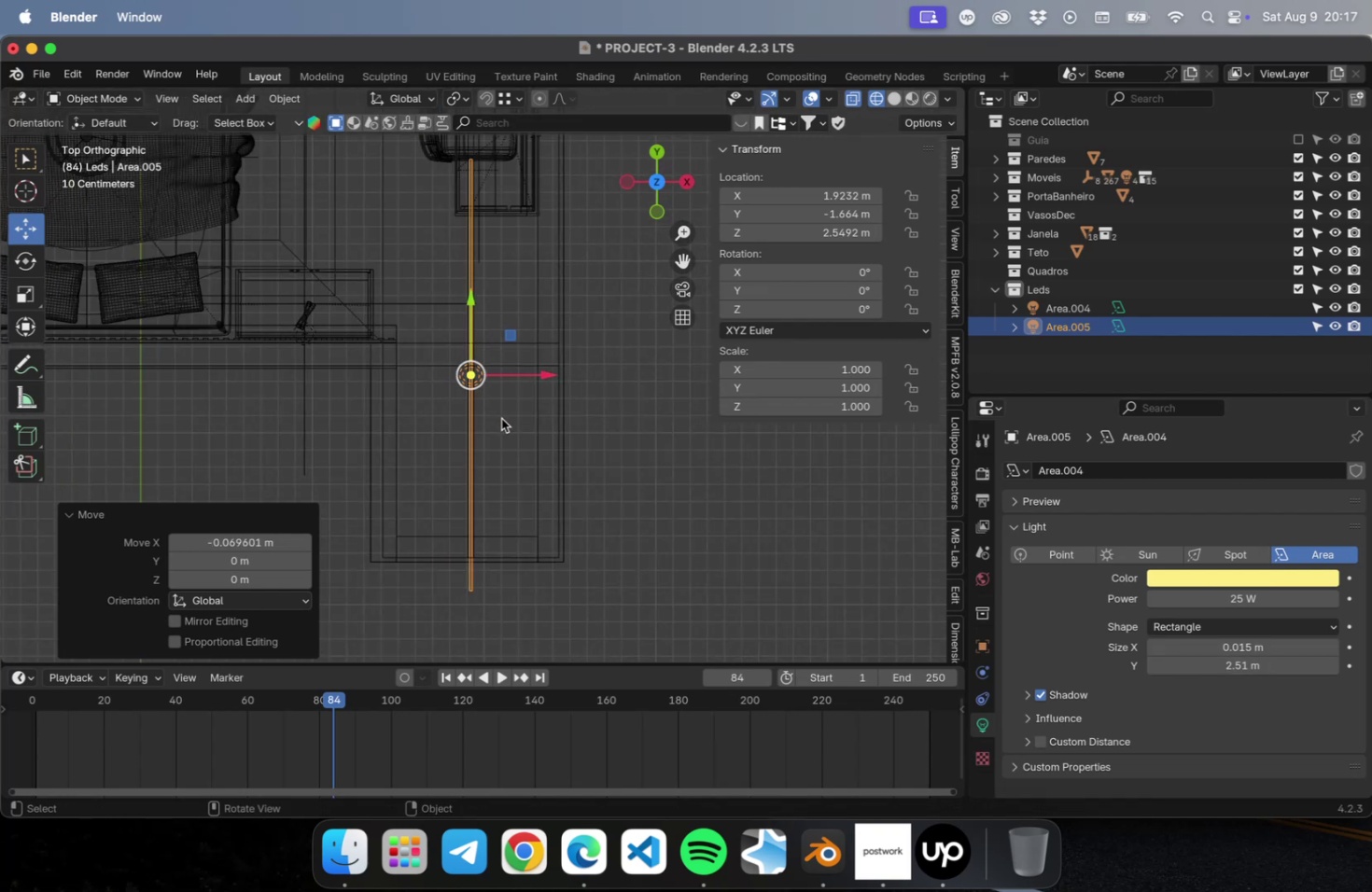 
hold_key(key=ShiftLeft, duration=0.62)
 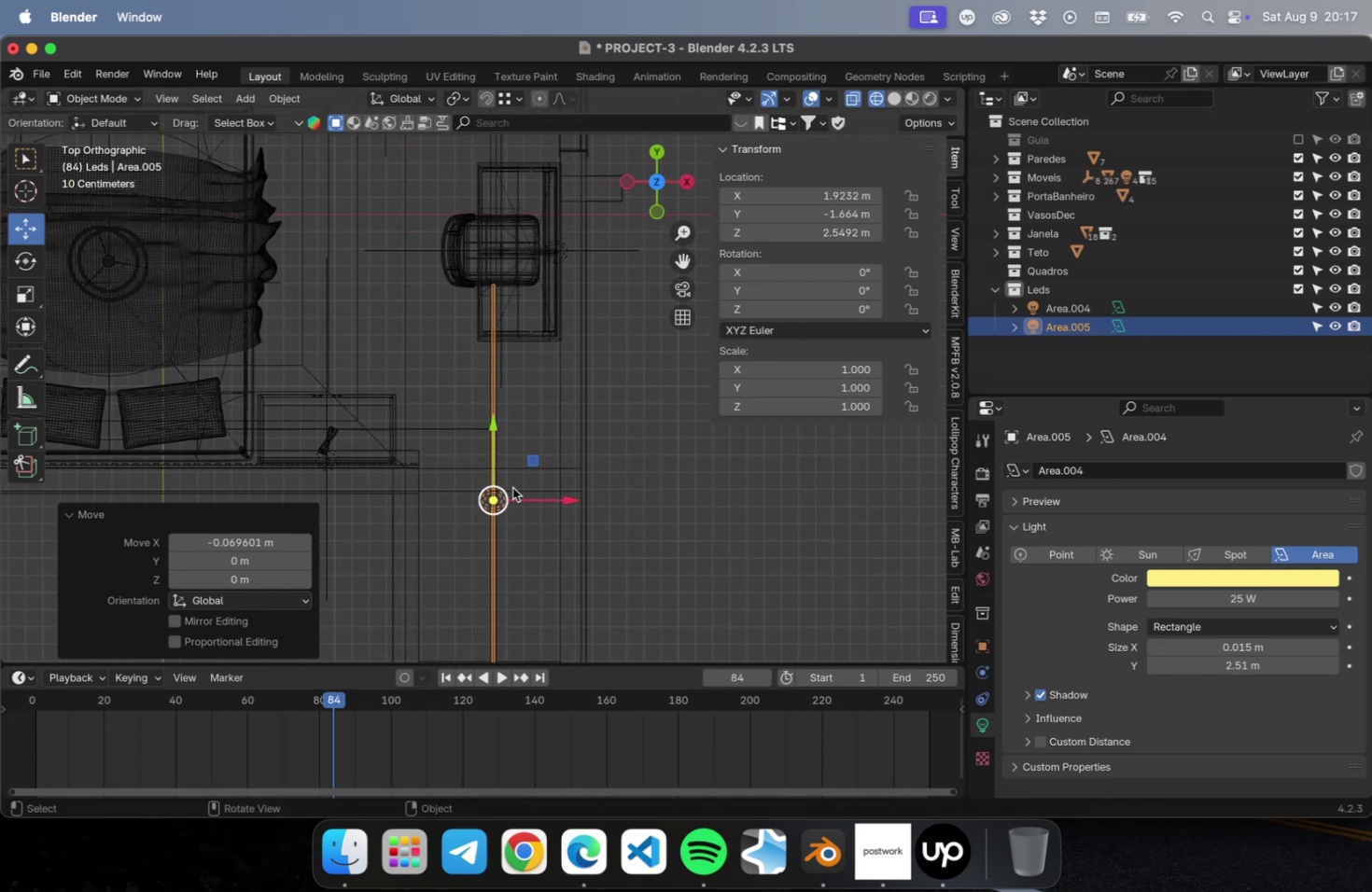 
hold_key(key=ShiftLeft, duration=0.95)
 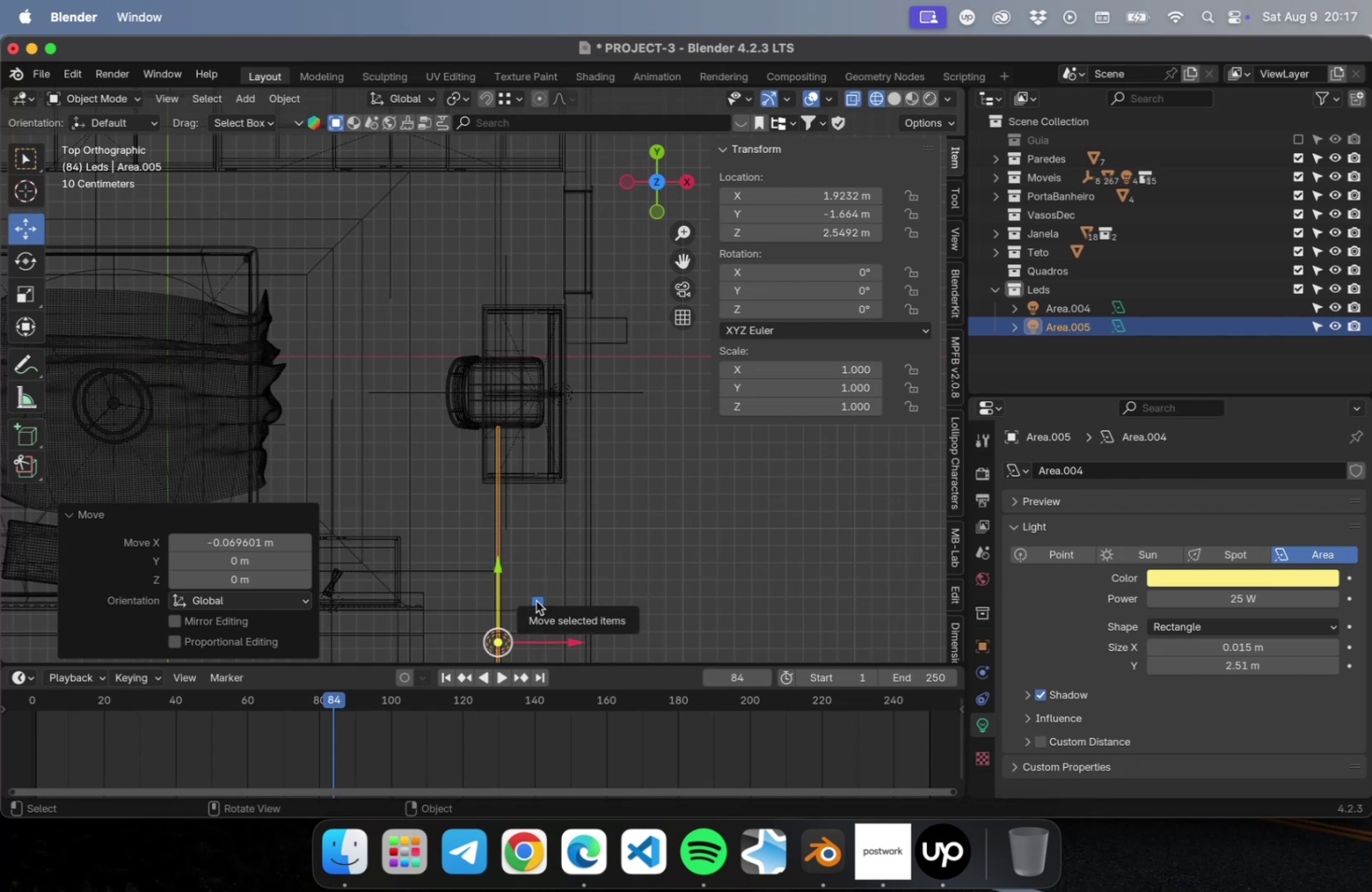 
wait(5.54)
 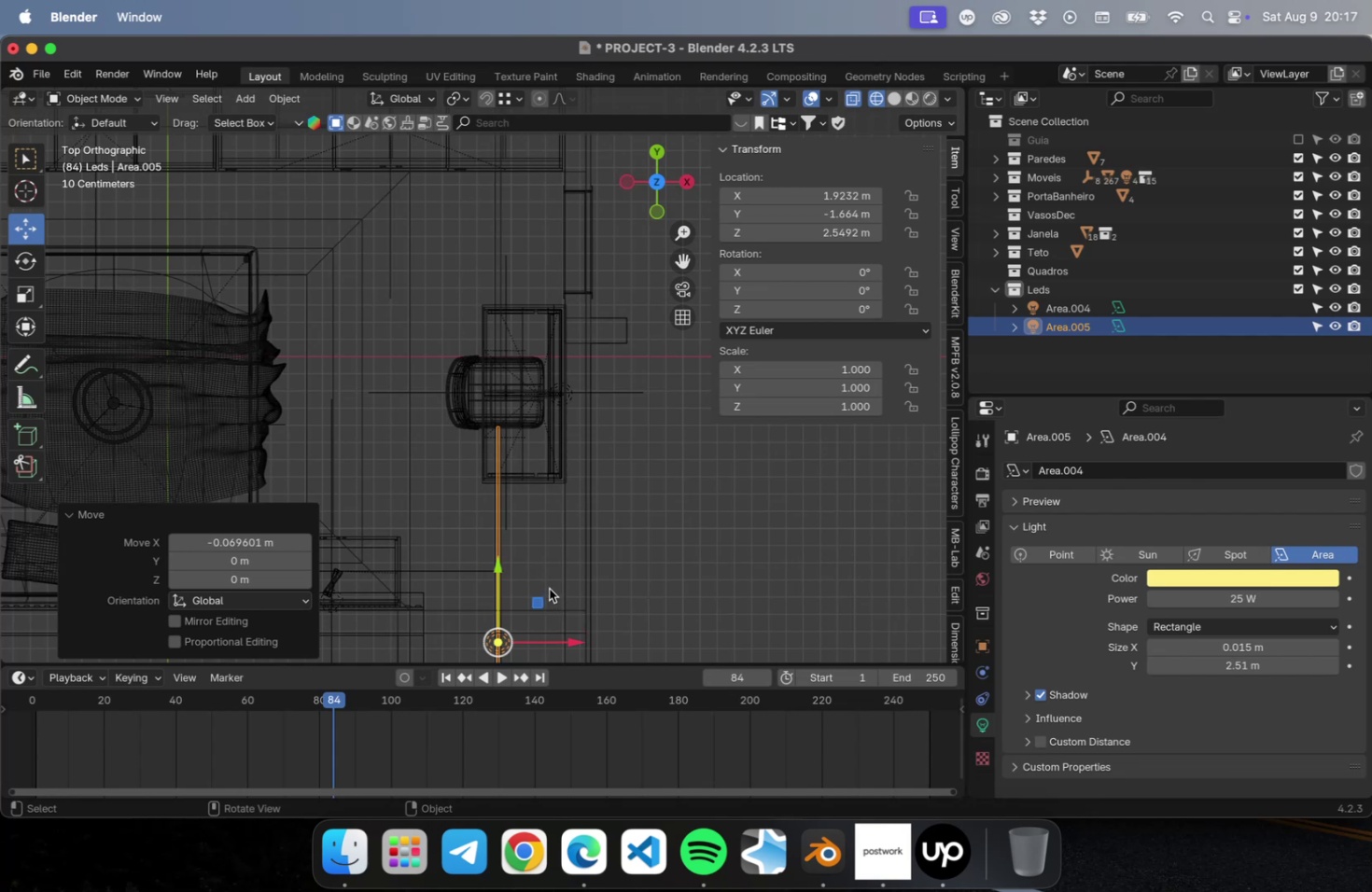 
type(gy)
 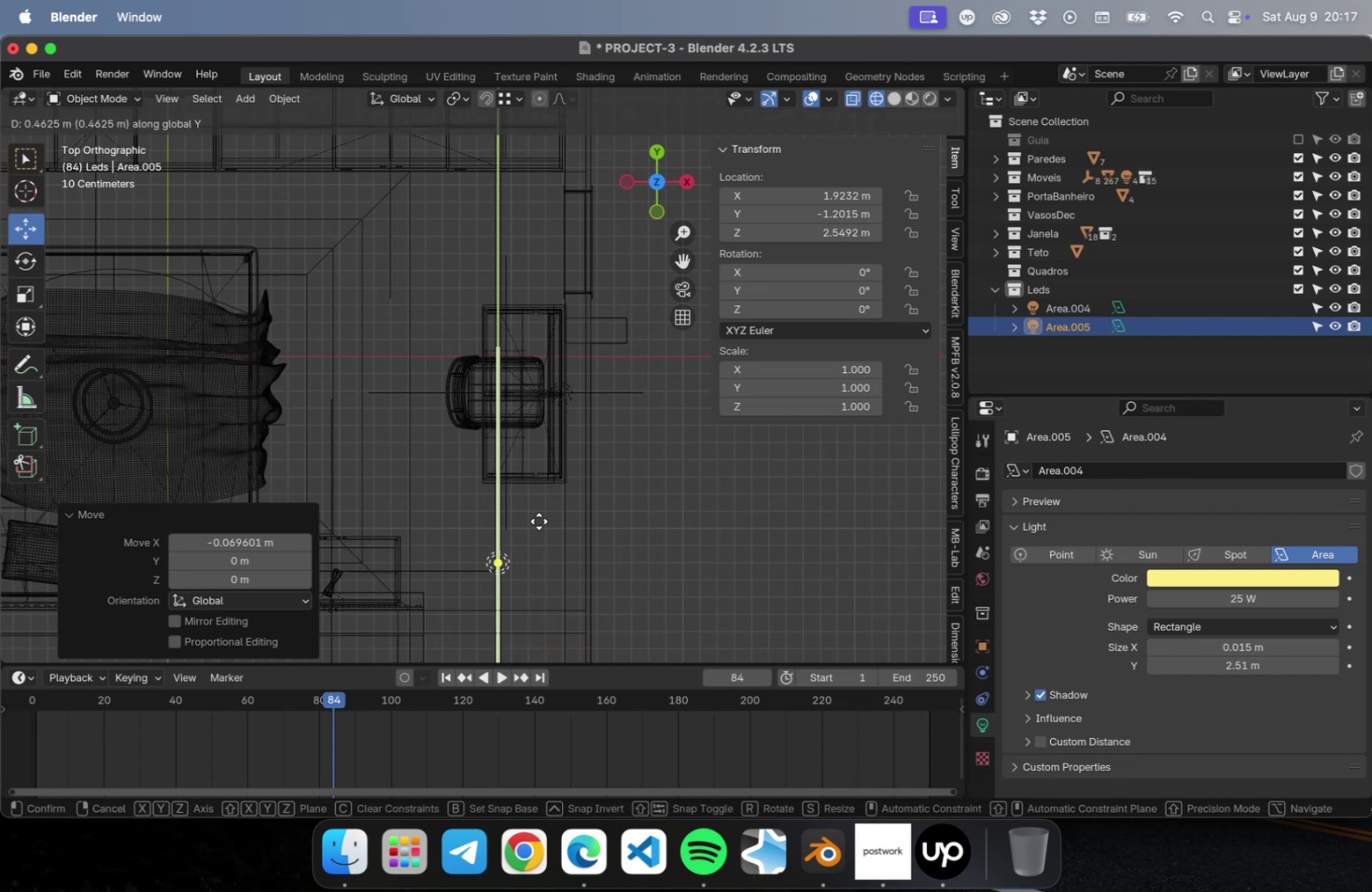 
left_click([539, 521])
 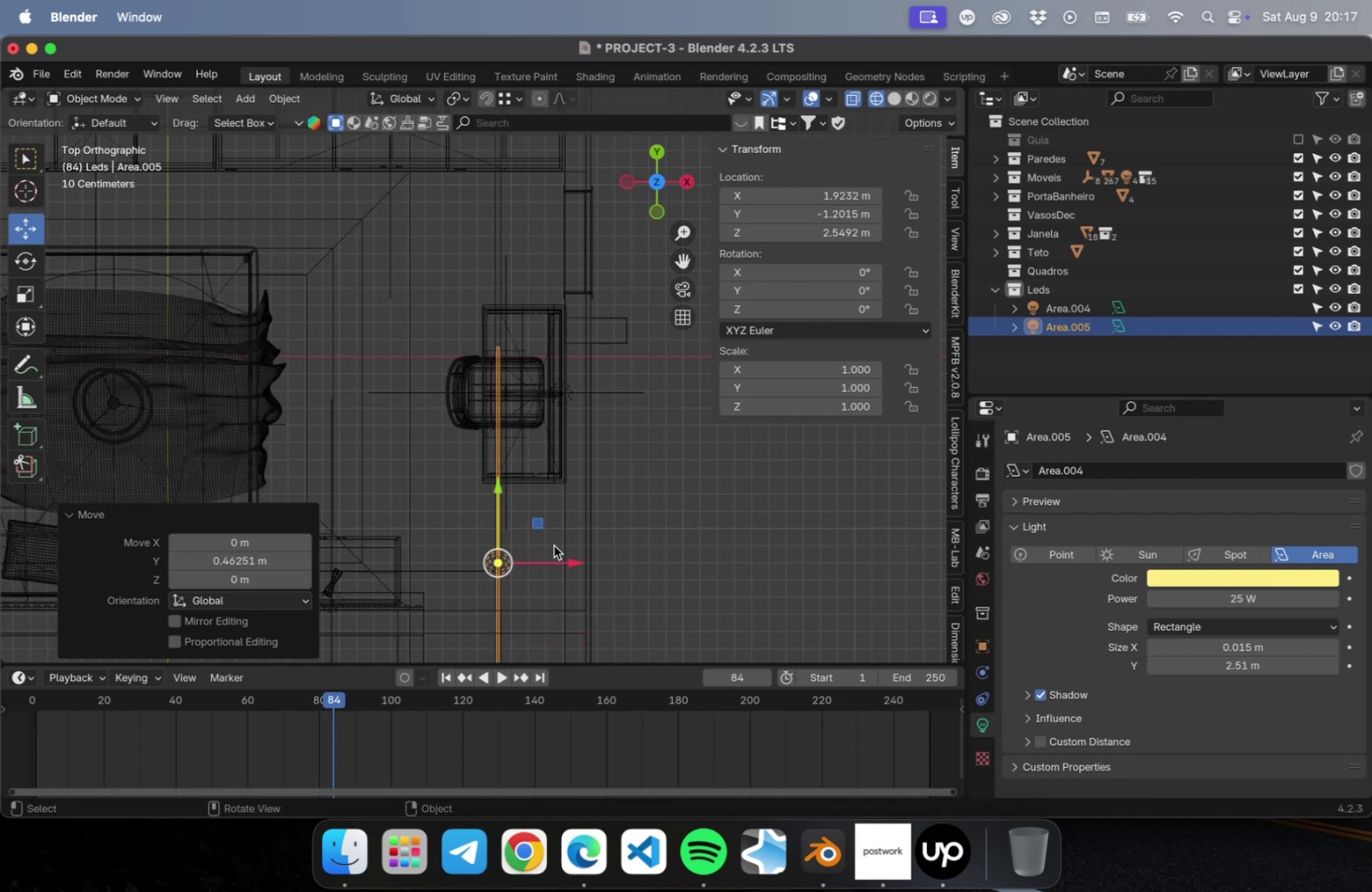 
hold_key(key=ShiftLeft, duration=0.72)
 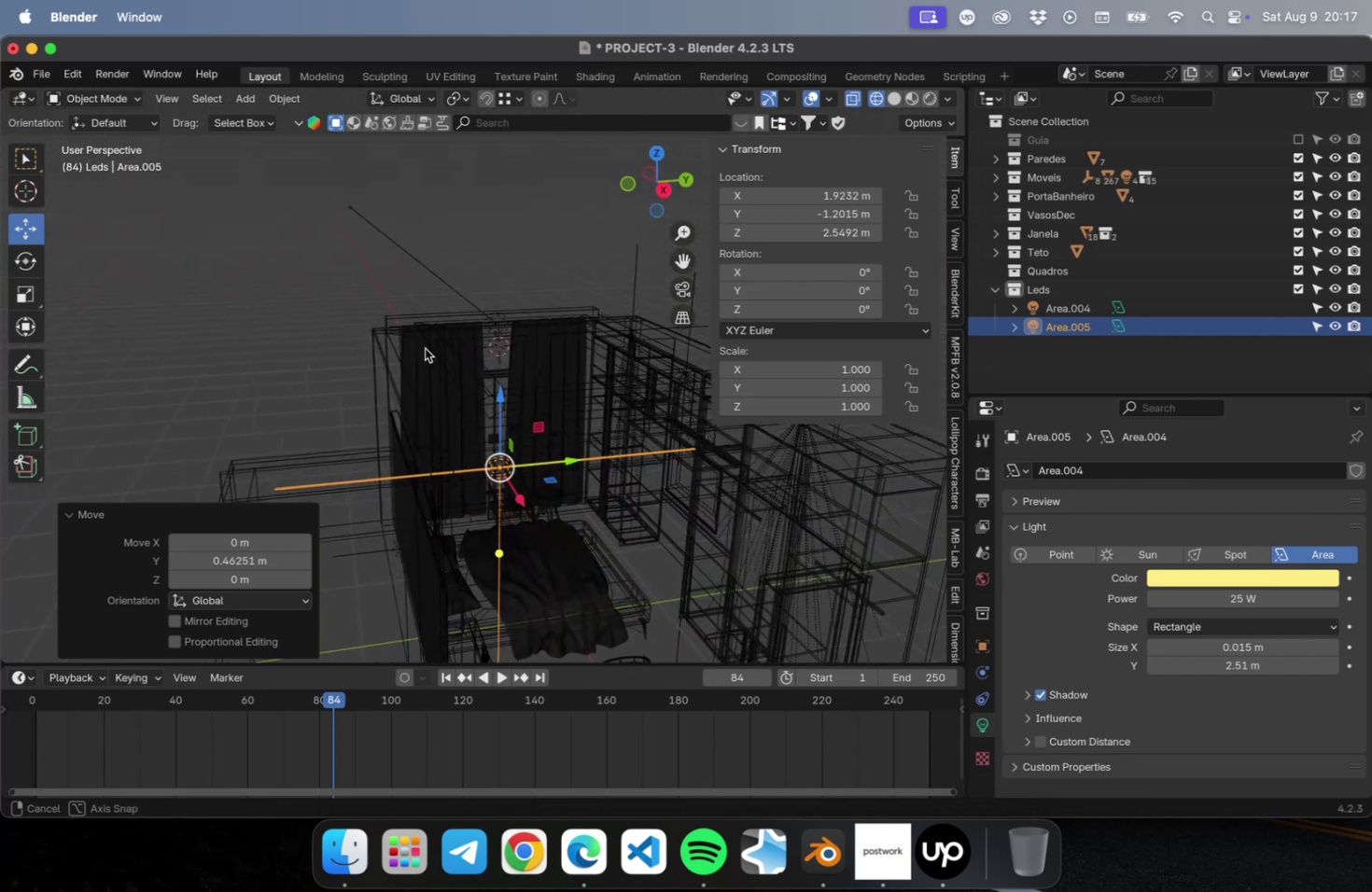 
hold_key(key=ShiftLeft, duration=0.54)
 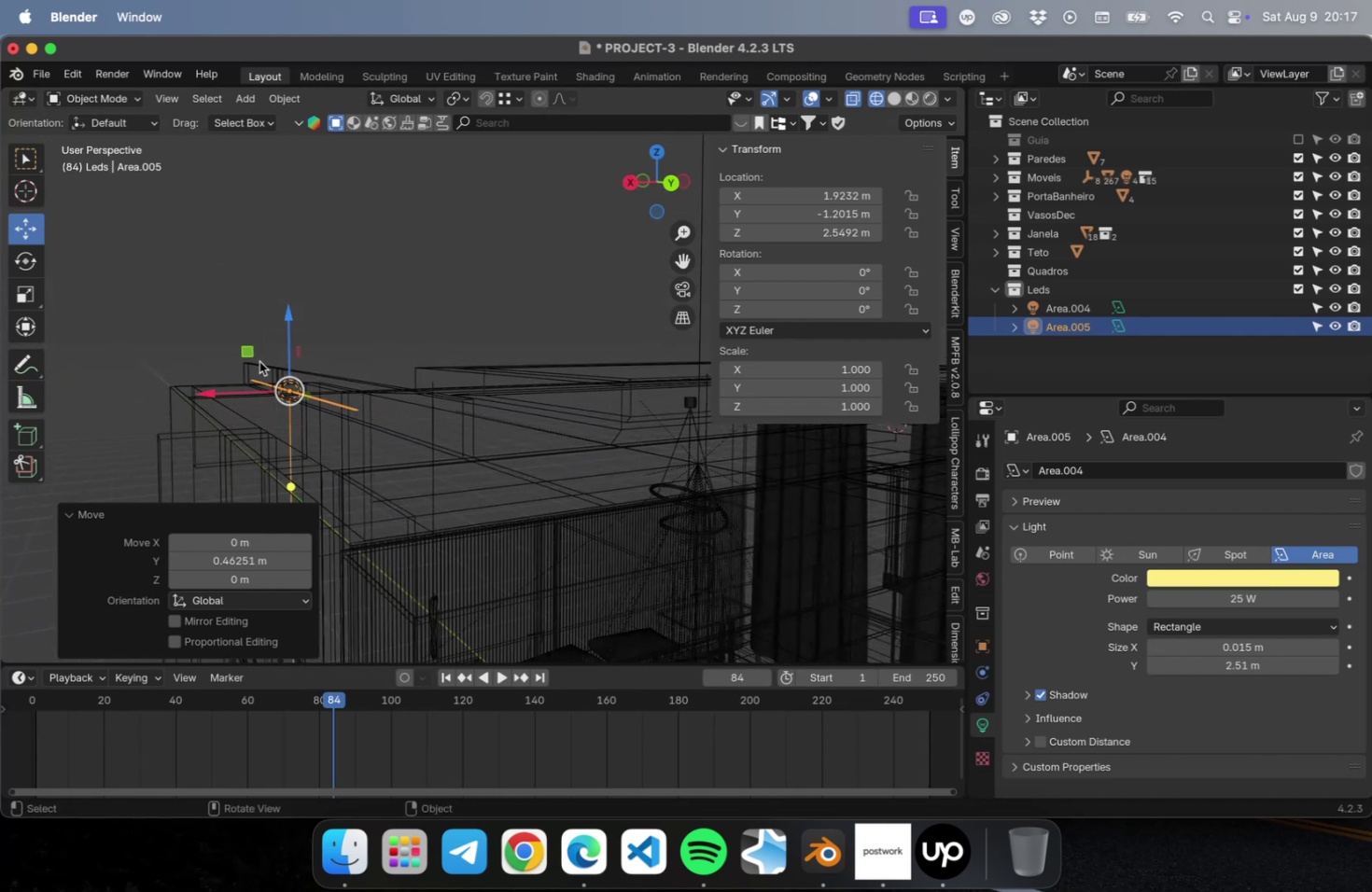 
left_click_drag(start_coordinate=[1192, 661], to_coordinate=[1230, 664])
 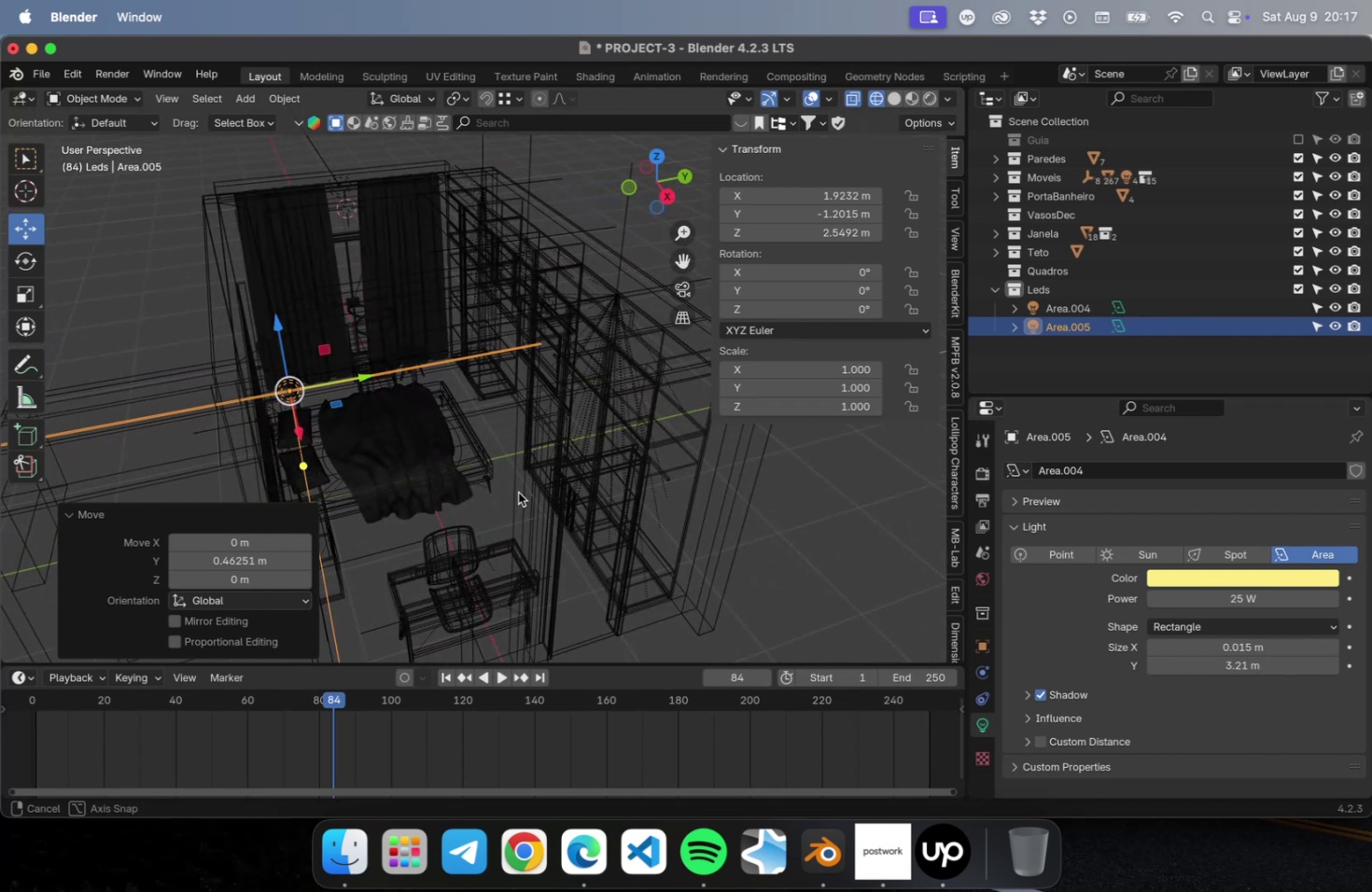 
scroll: coordinate [368, 453], scroll_direction: down, amount: 2.0
 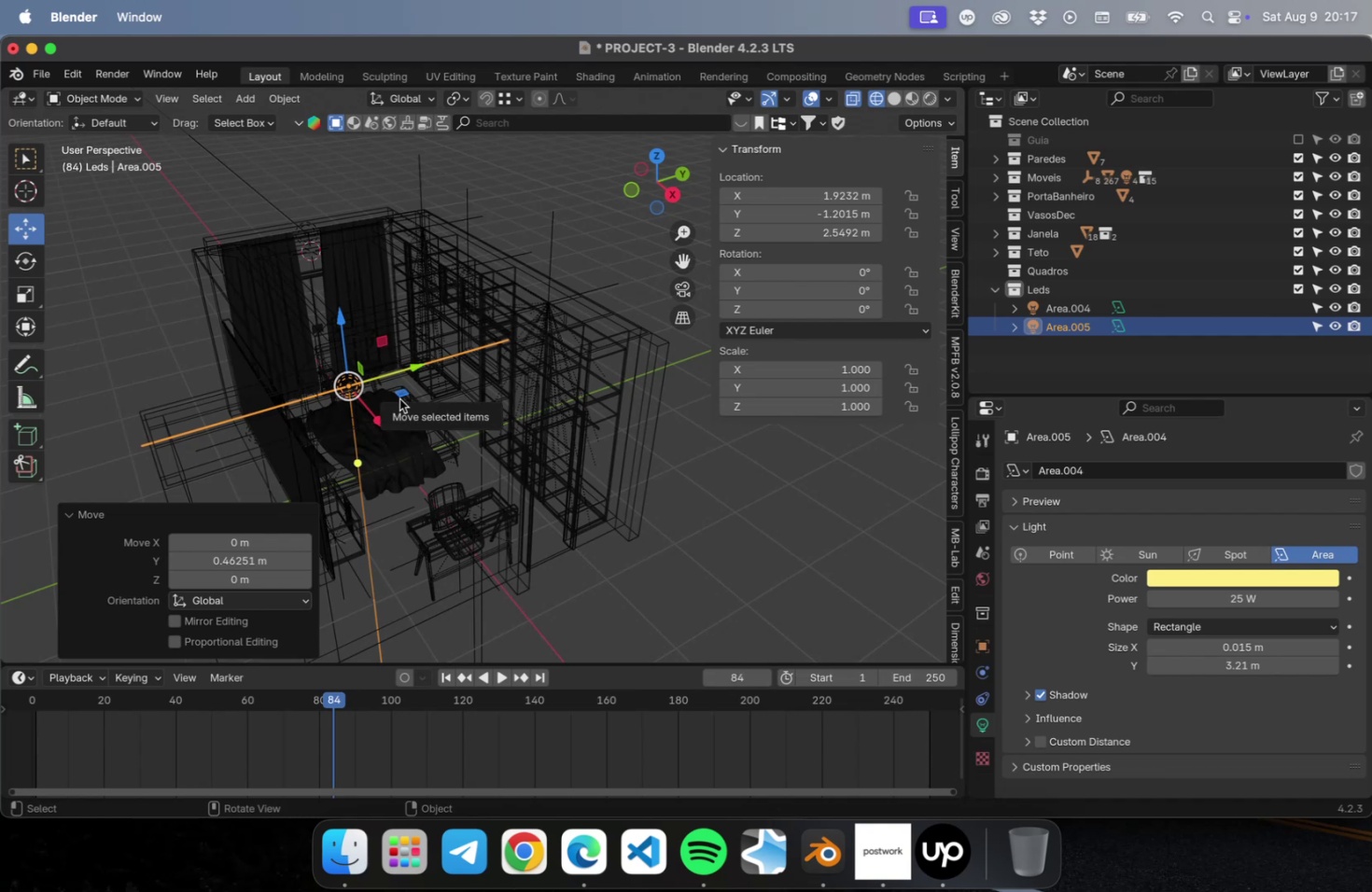 
type(gy)
 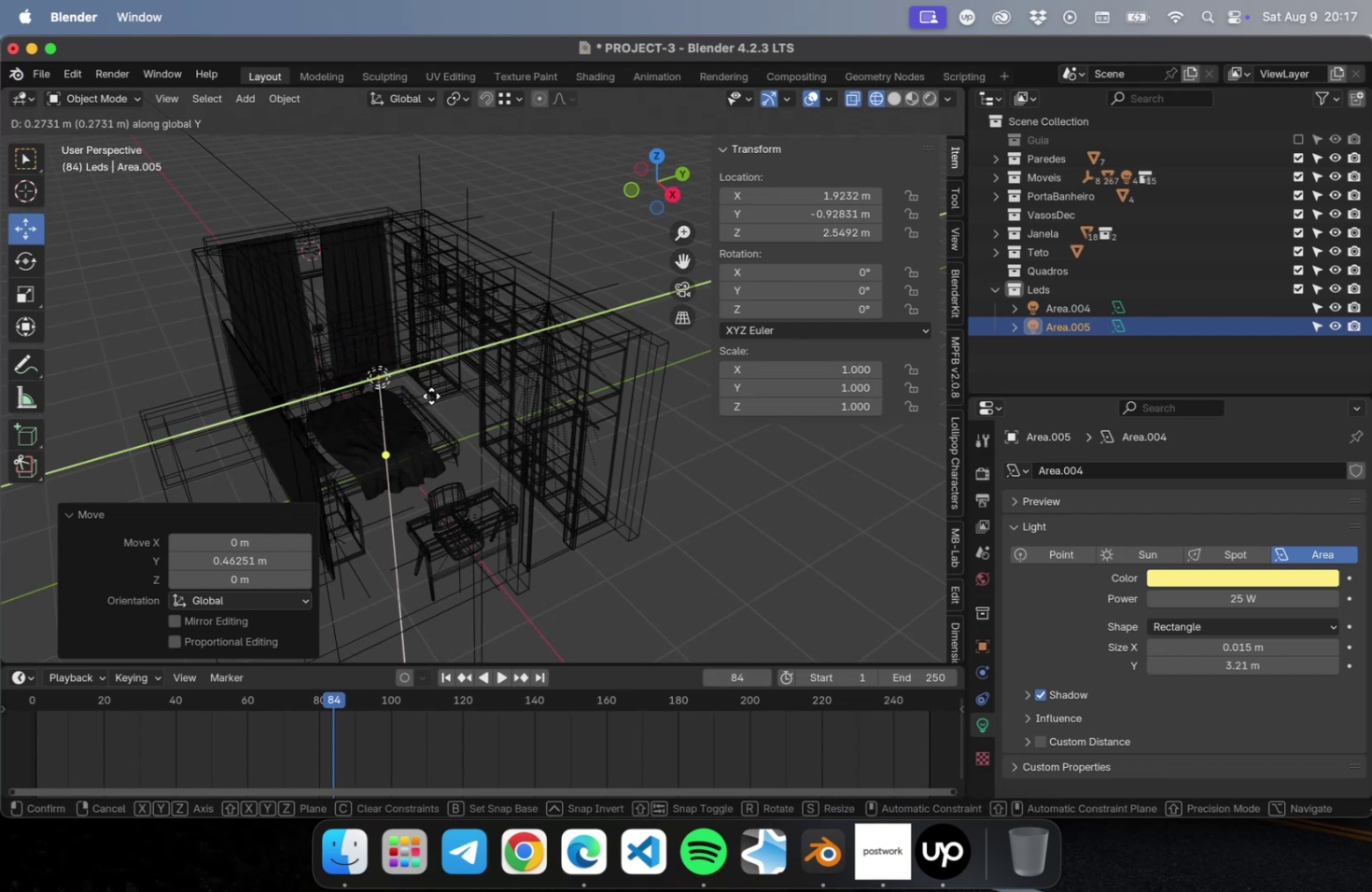 
left_click([431, 396])
 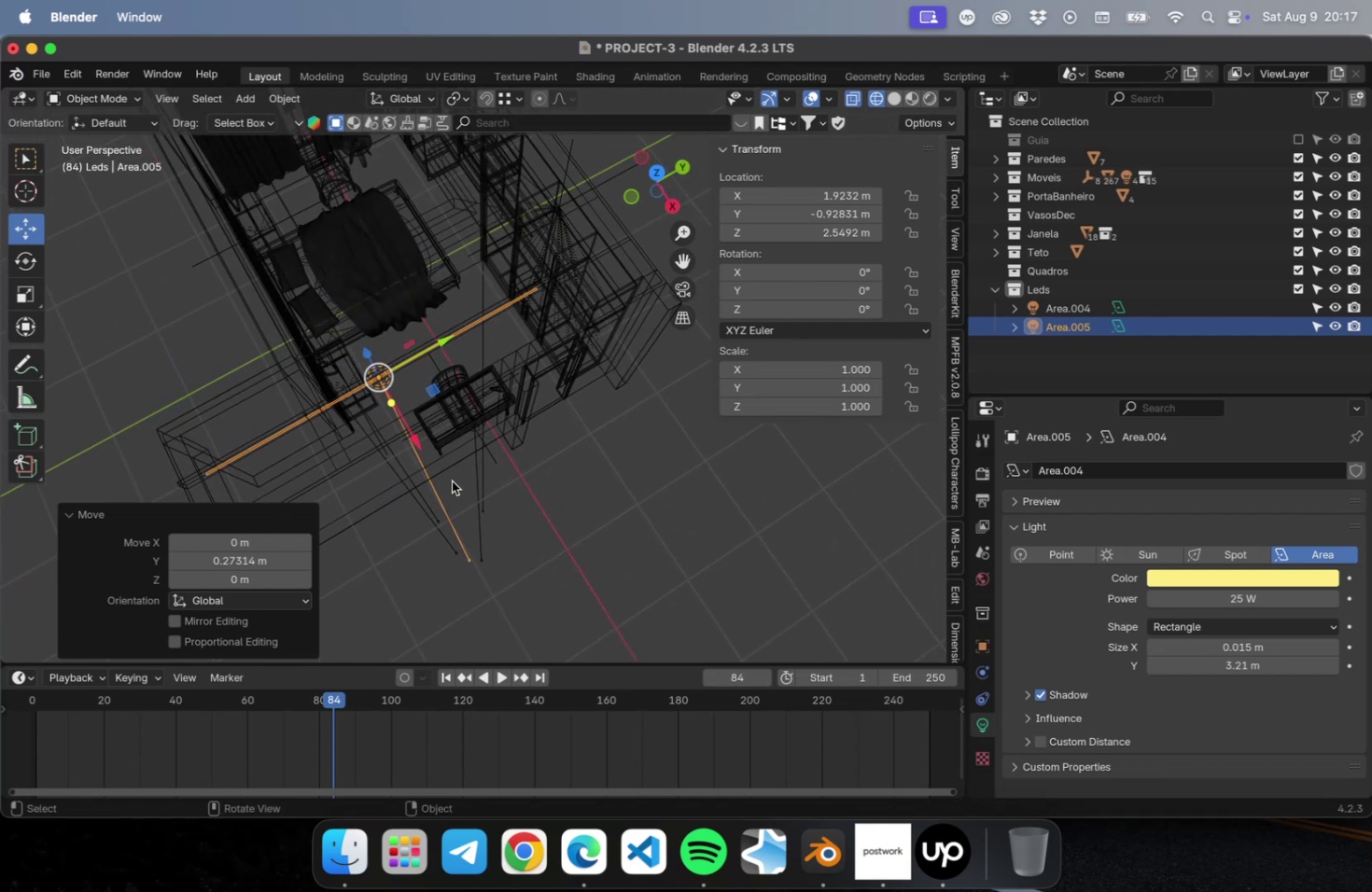 
key(Numpad7)
 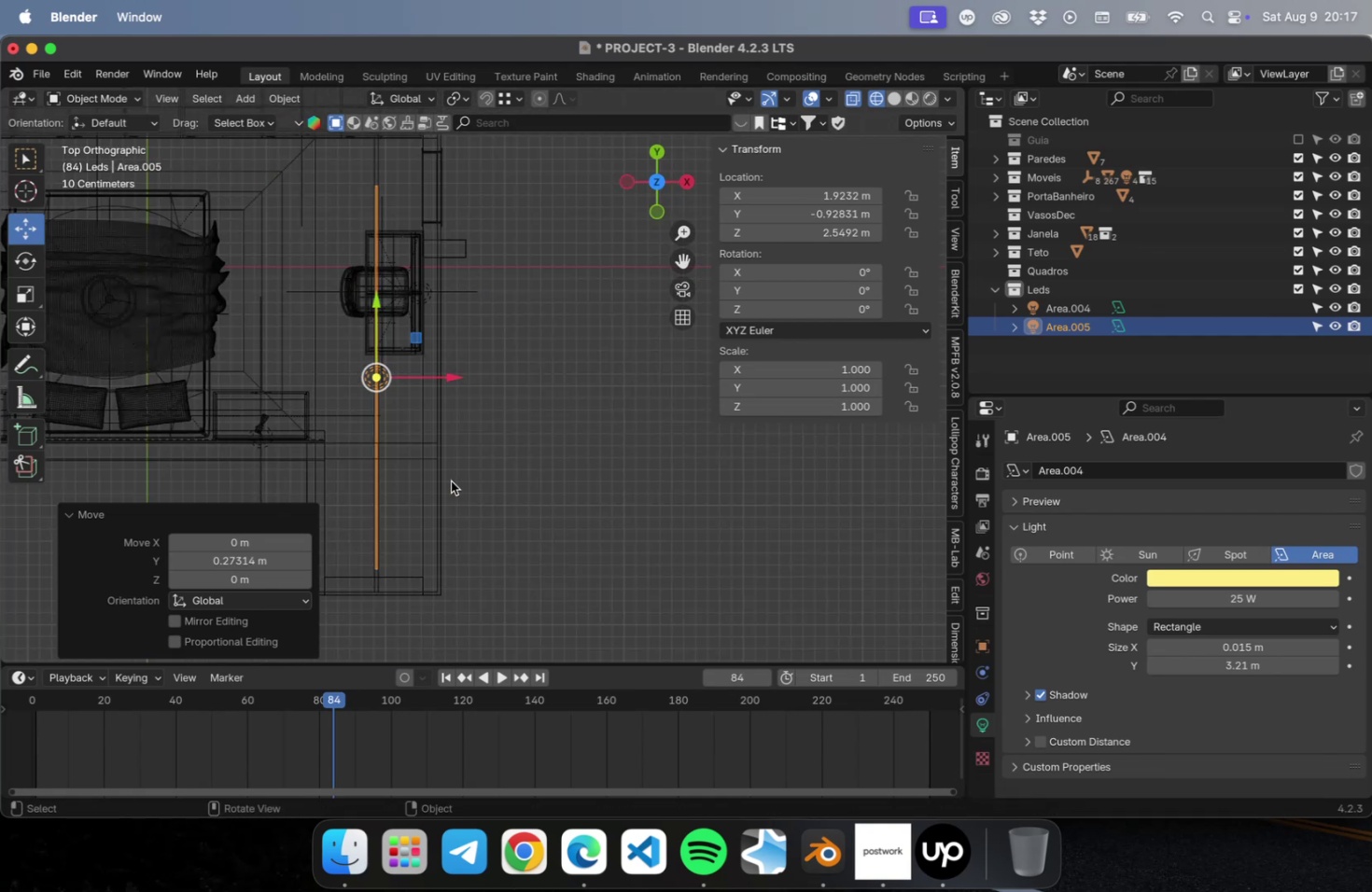 
hold_key(key=ShiftLeft, duration=0.6)
 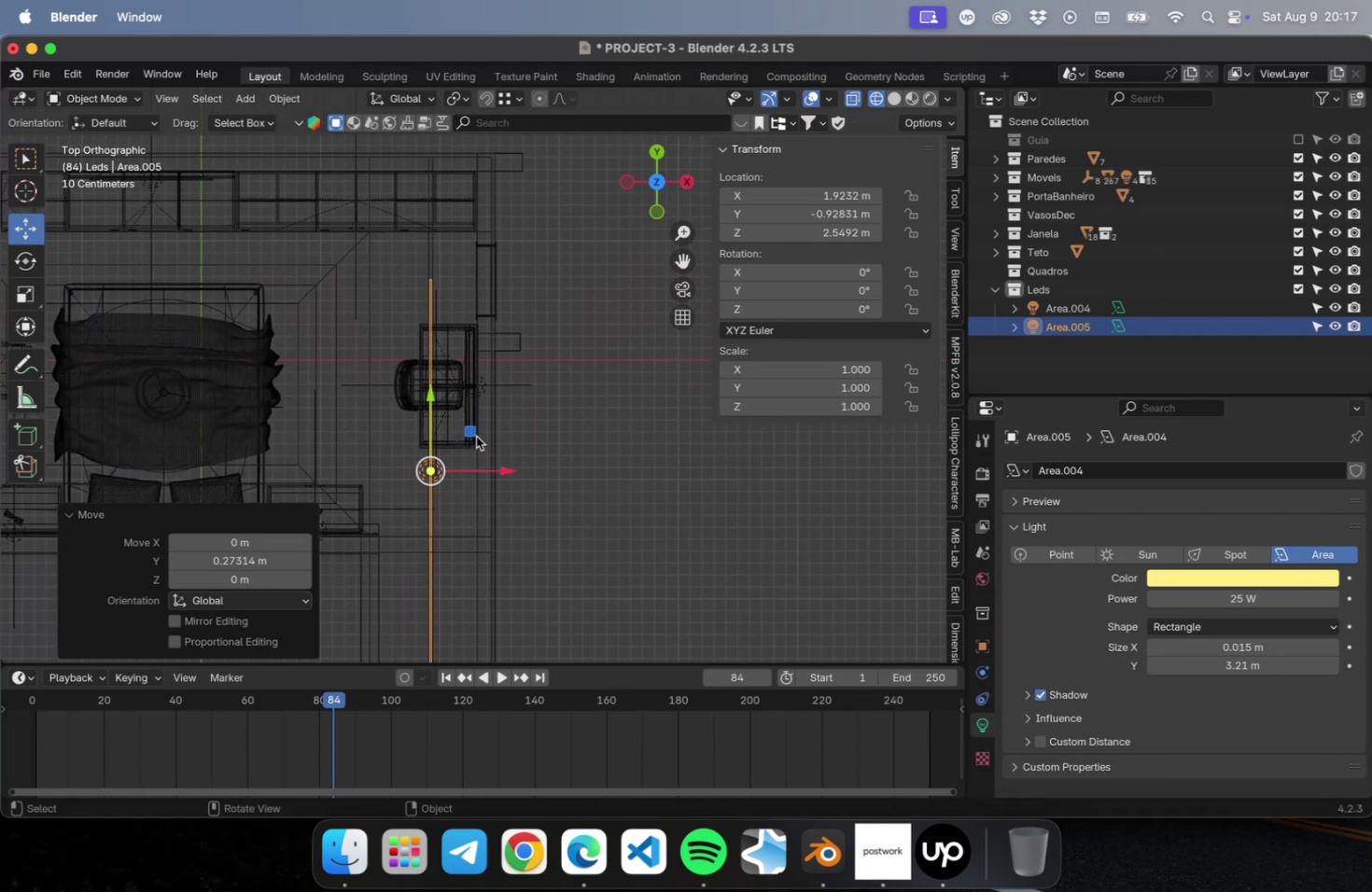 
left_click_drag(start_coordinate=[473, 433], to_coordinate=[473, 420])
 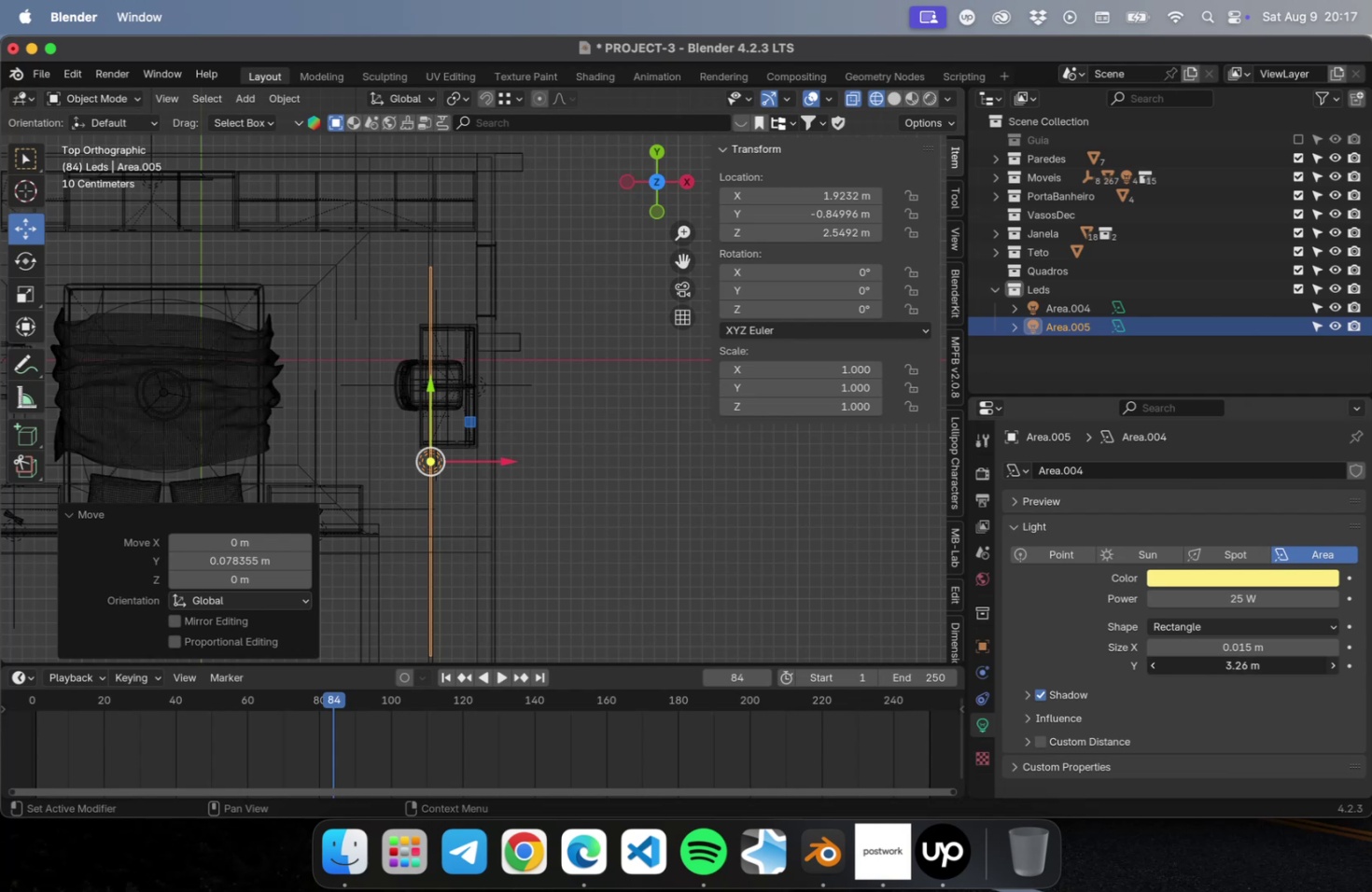 
wait(5.41)
 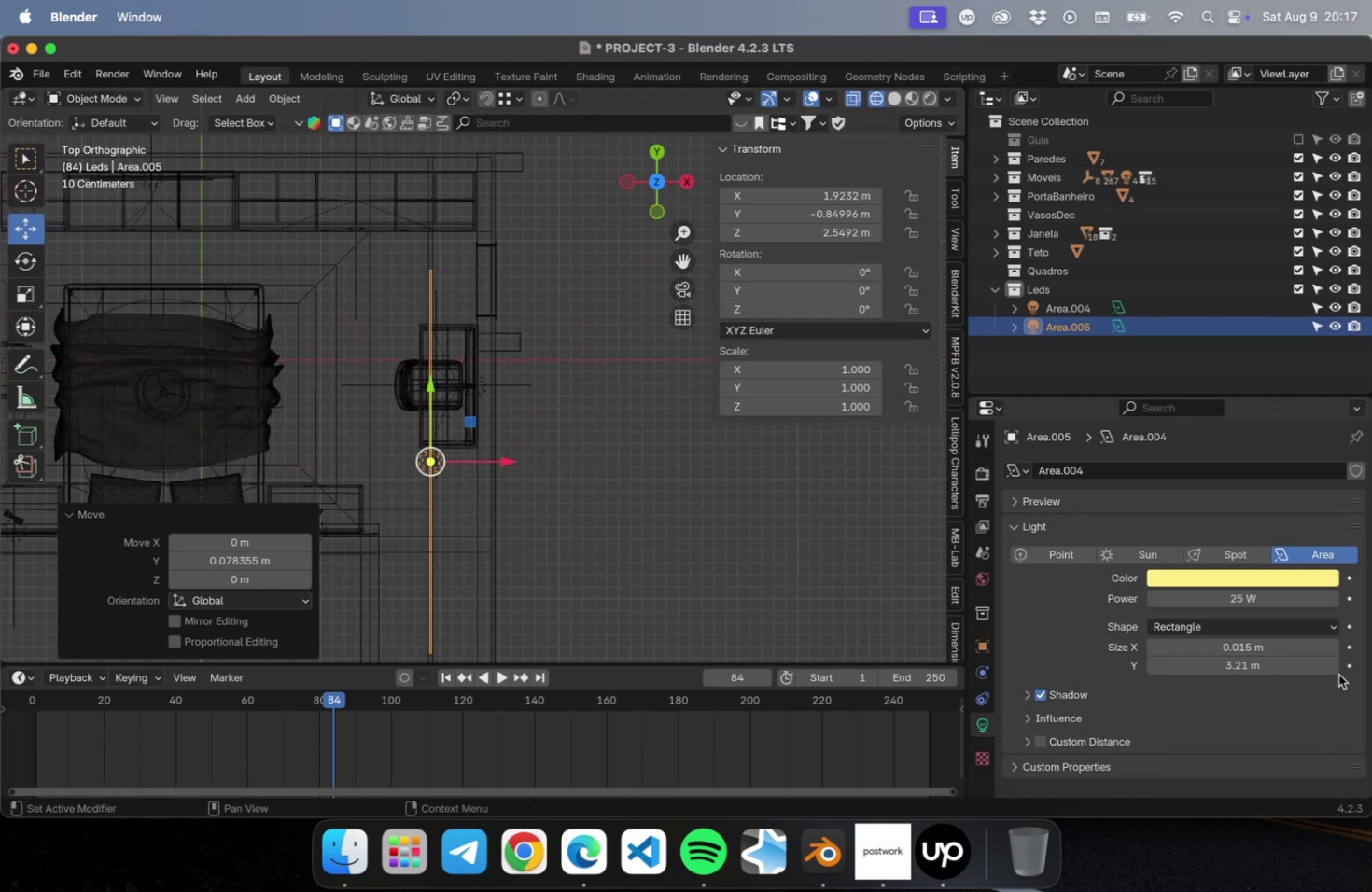 
scroll: coordinate [636, 553], scroll_direction: down, amount: 1.0
 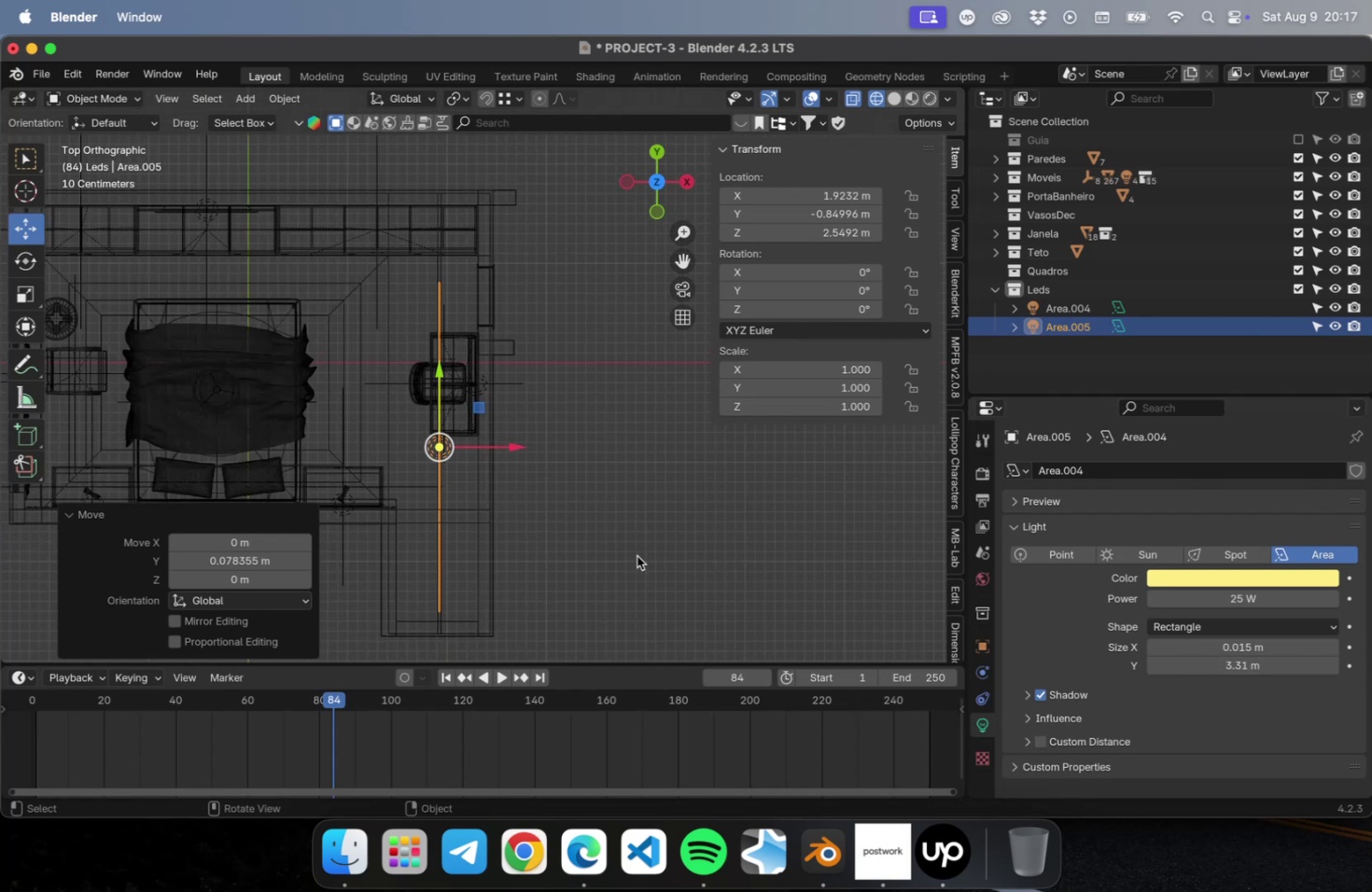 
hold_key(key=ShiftLeft, duration=0.4)
 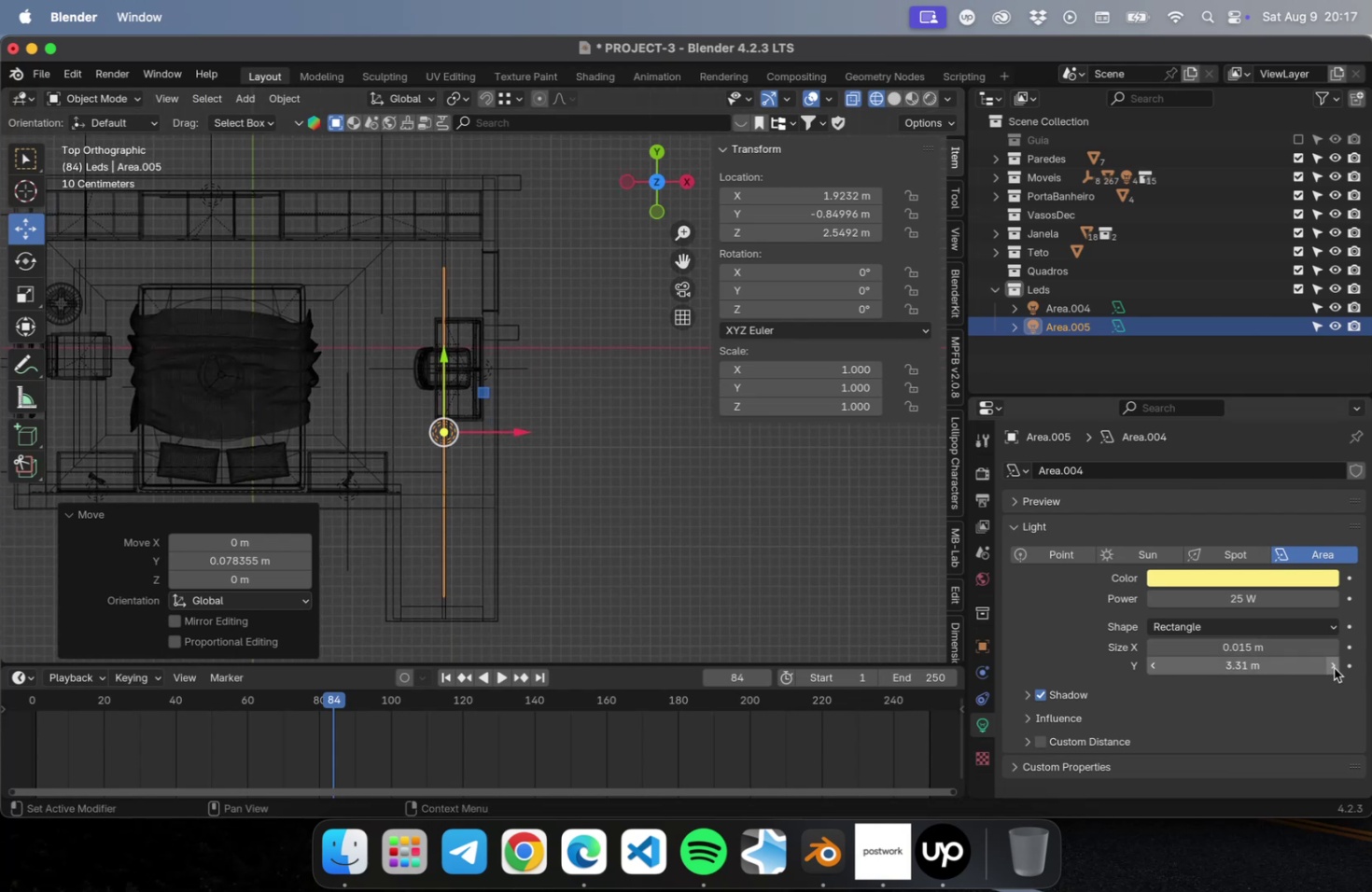 
double_click([1333, 668])
 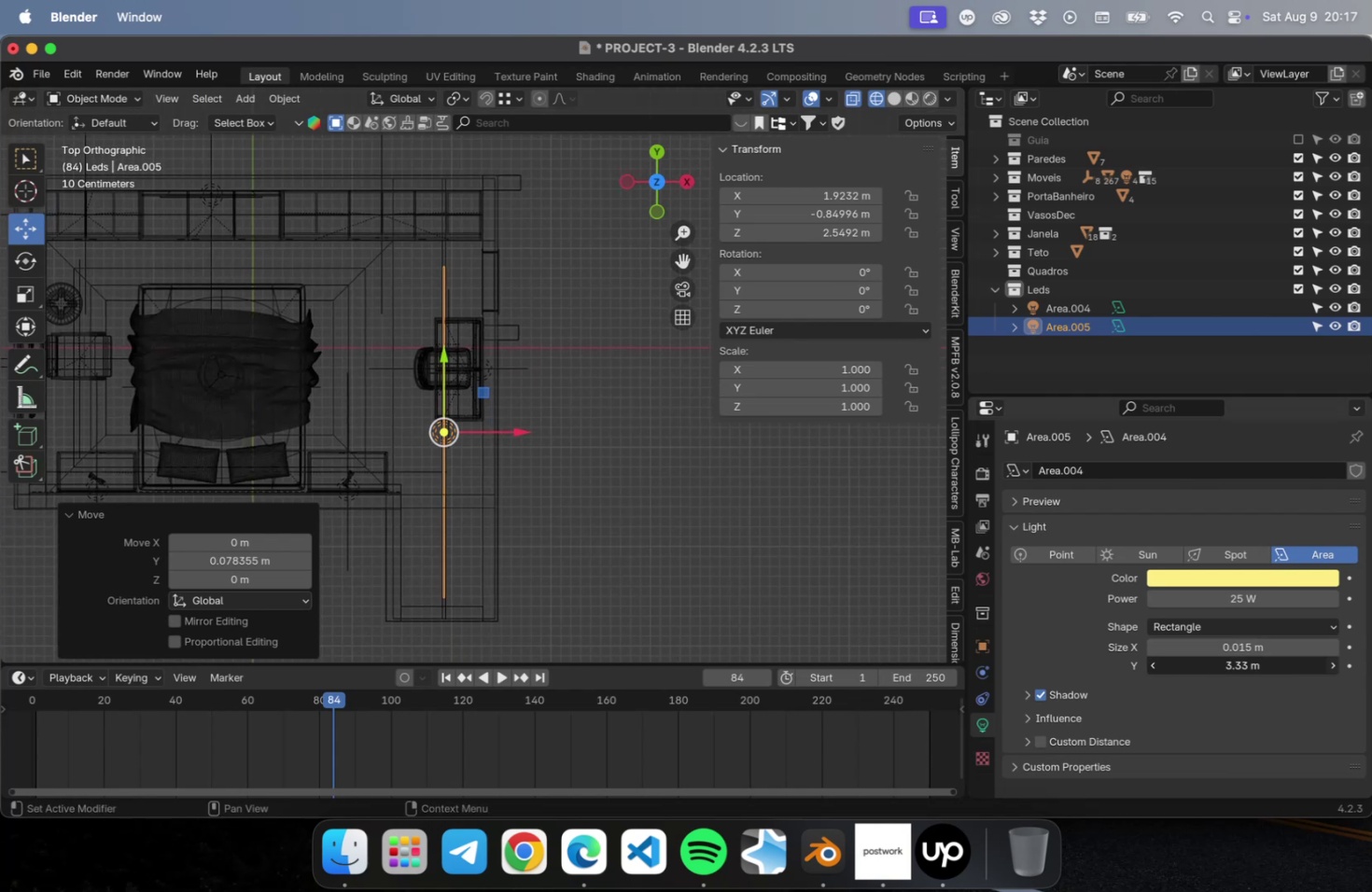 
triple_click([1332, 668])
 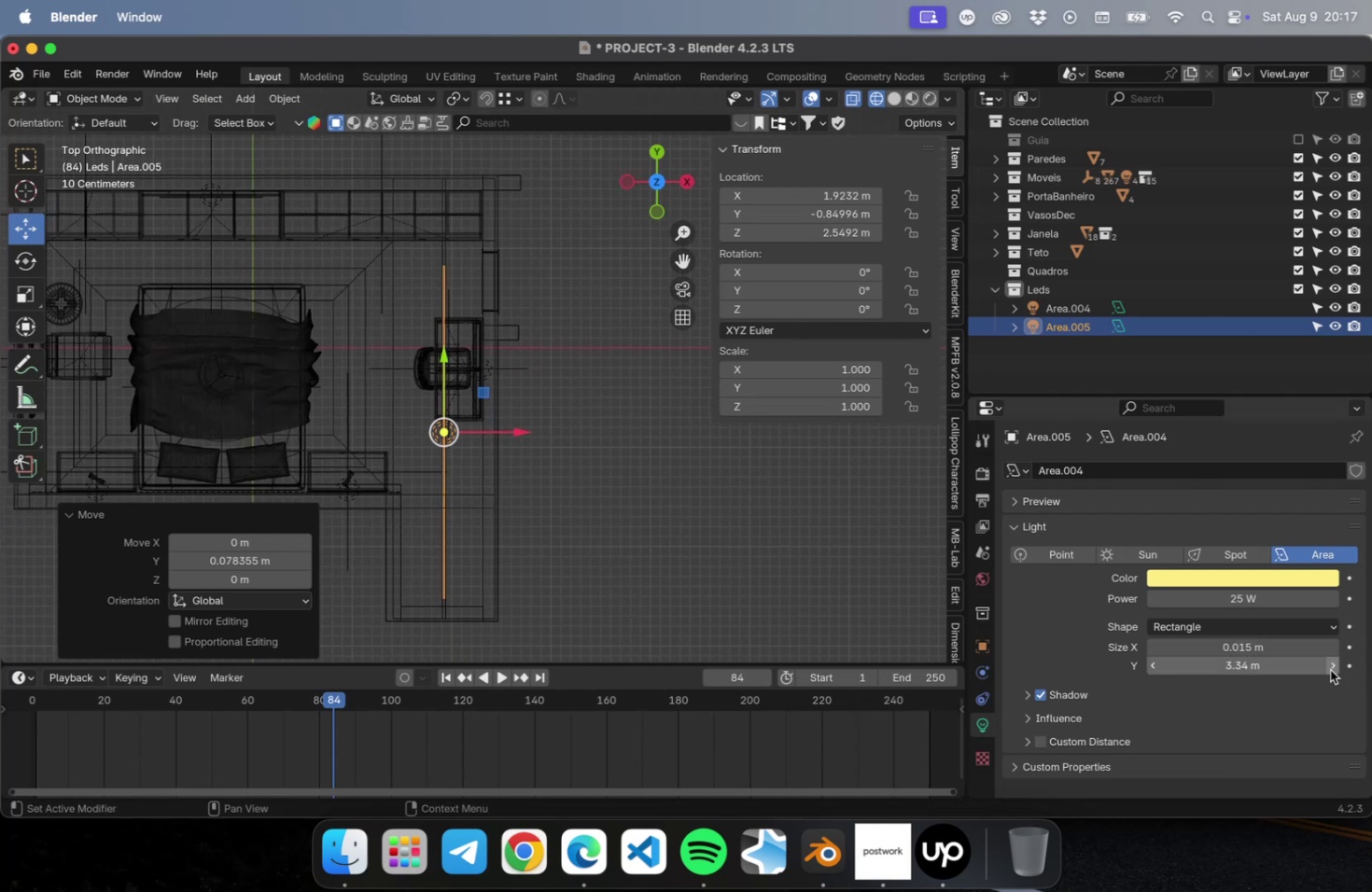 
triple_click([1329, 669])
 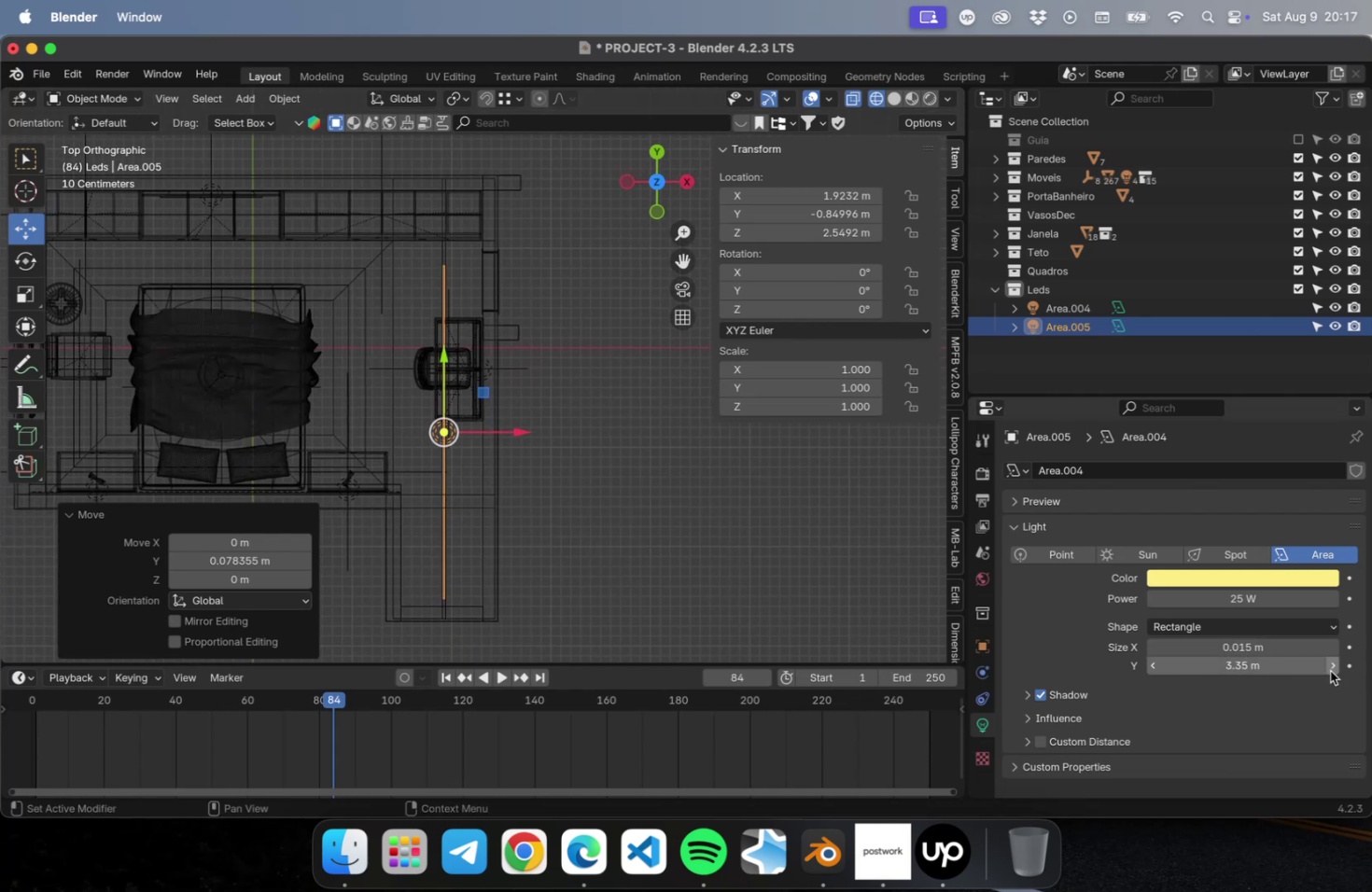 
triple_click([1329, 670])
 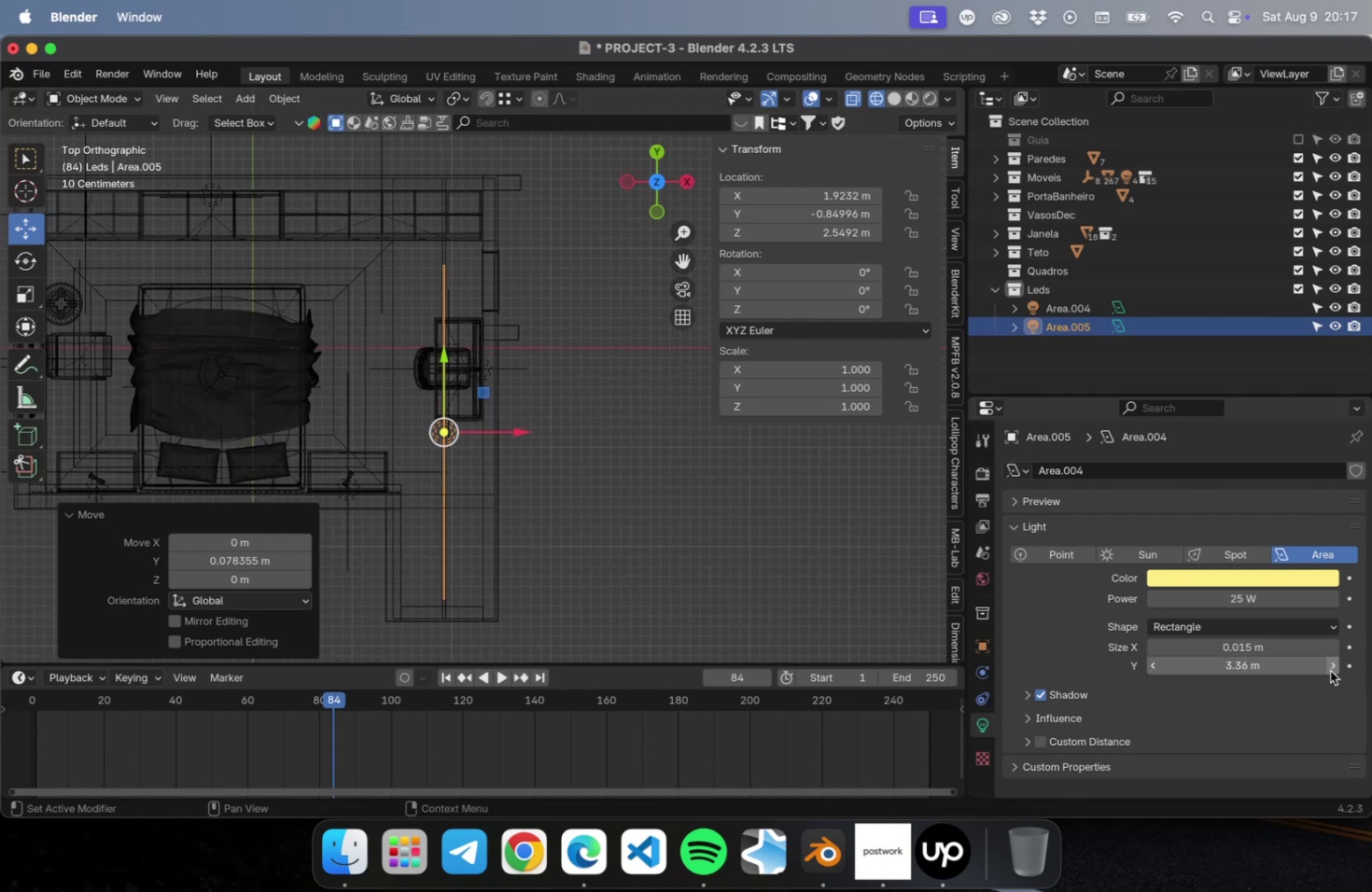 
triple_click([1329, 670])
 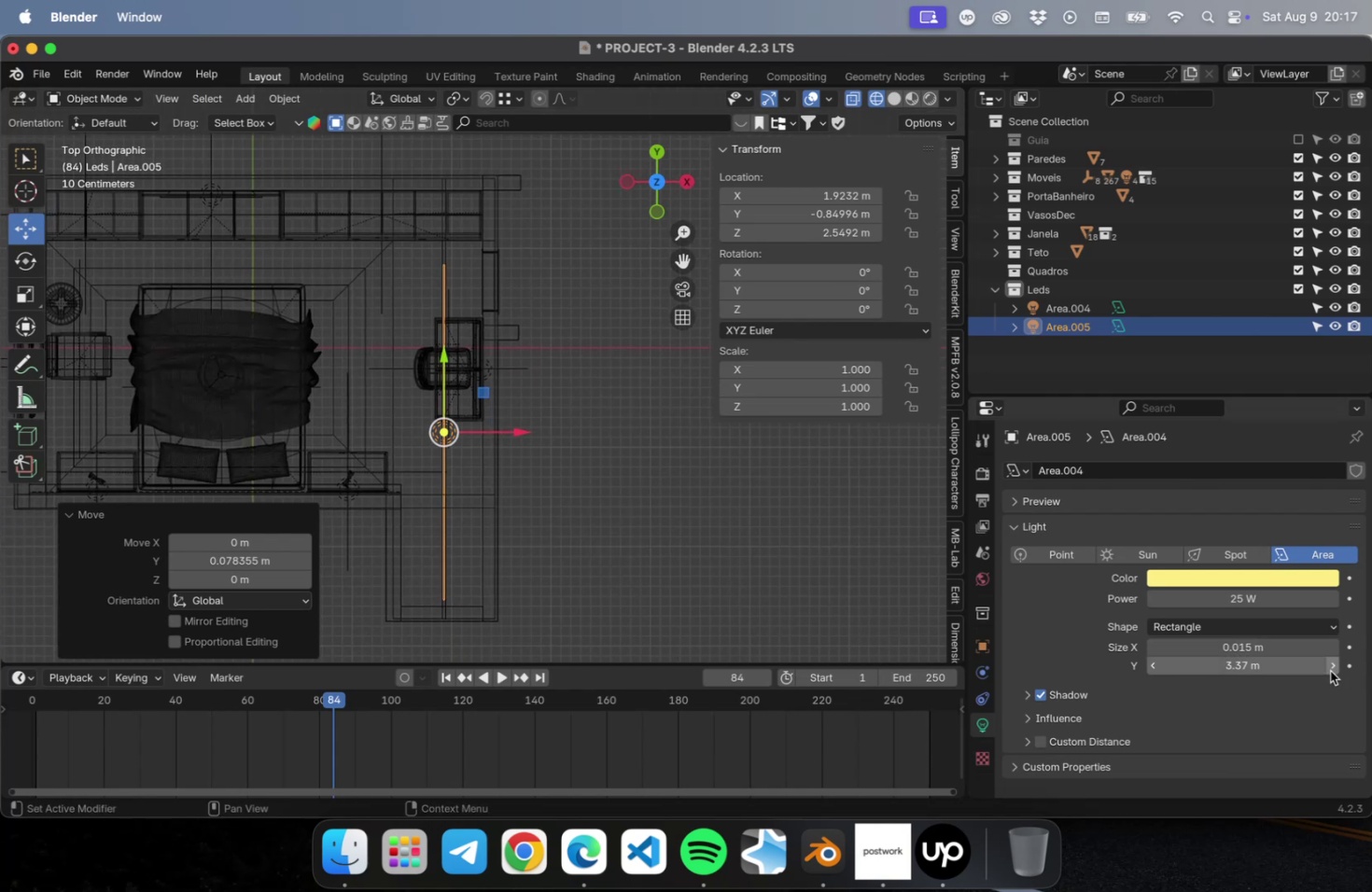 
triple_click([1329, 670])
 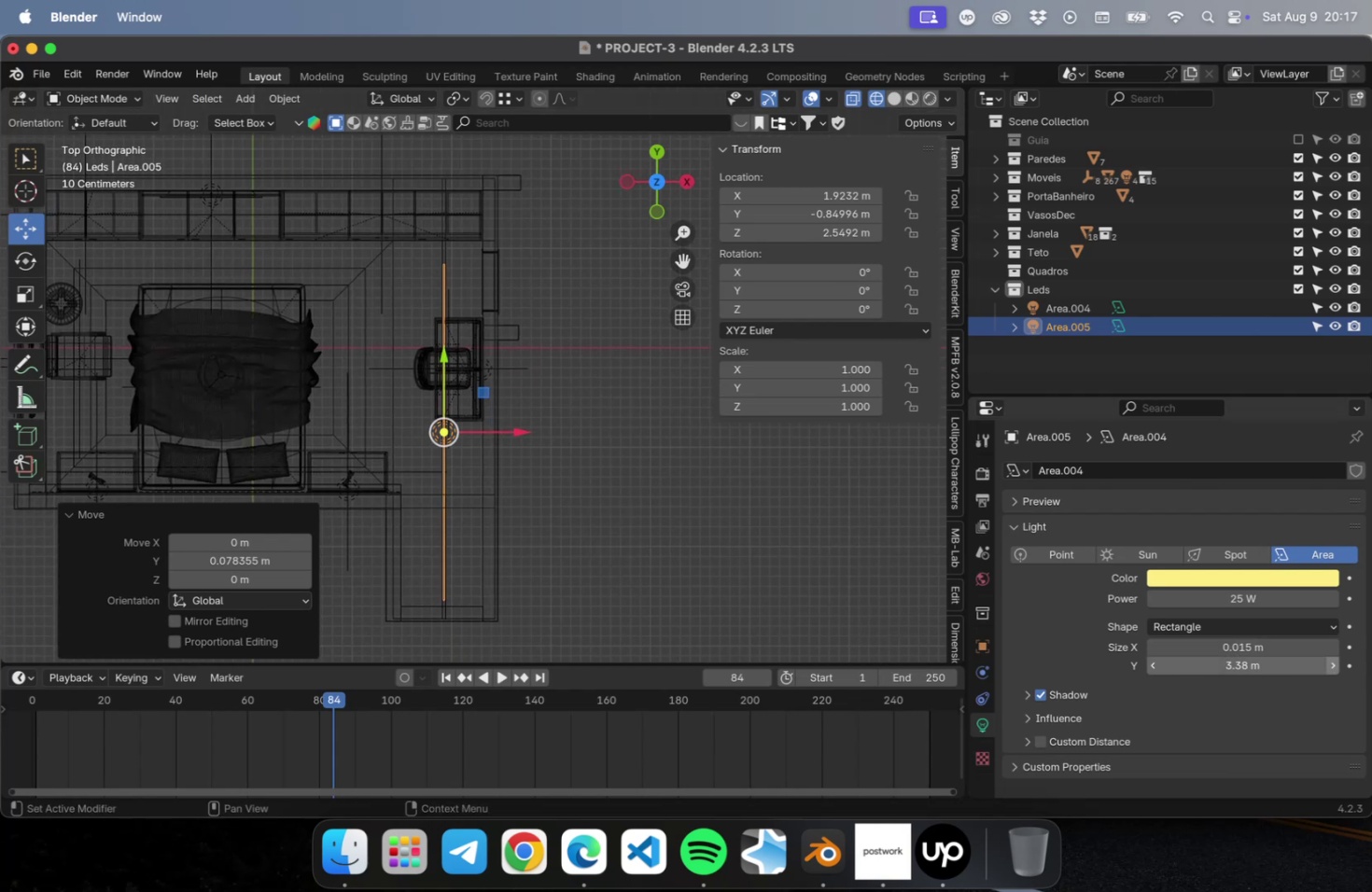 
triple_click([1329, 670])
 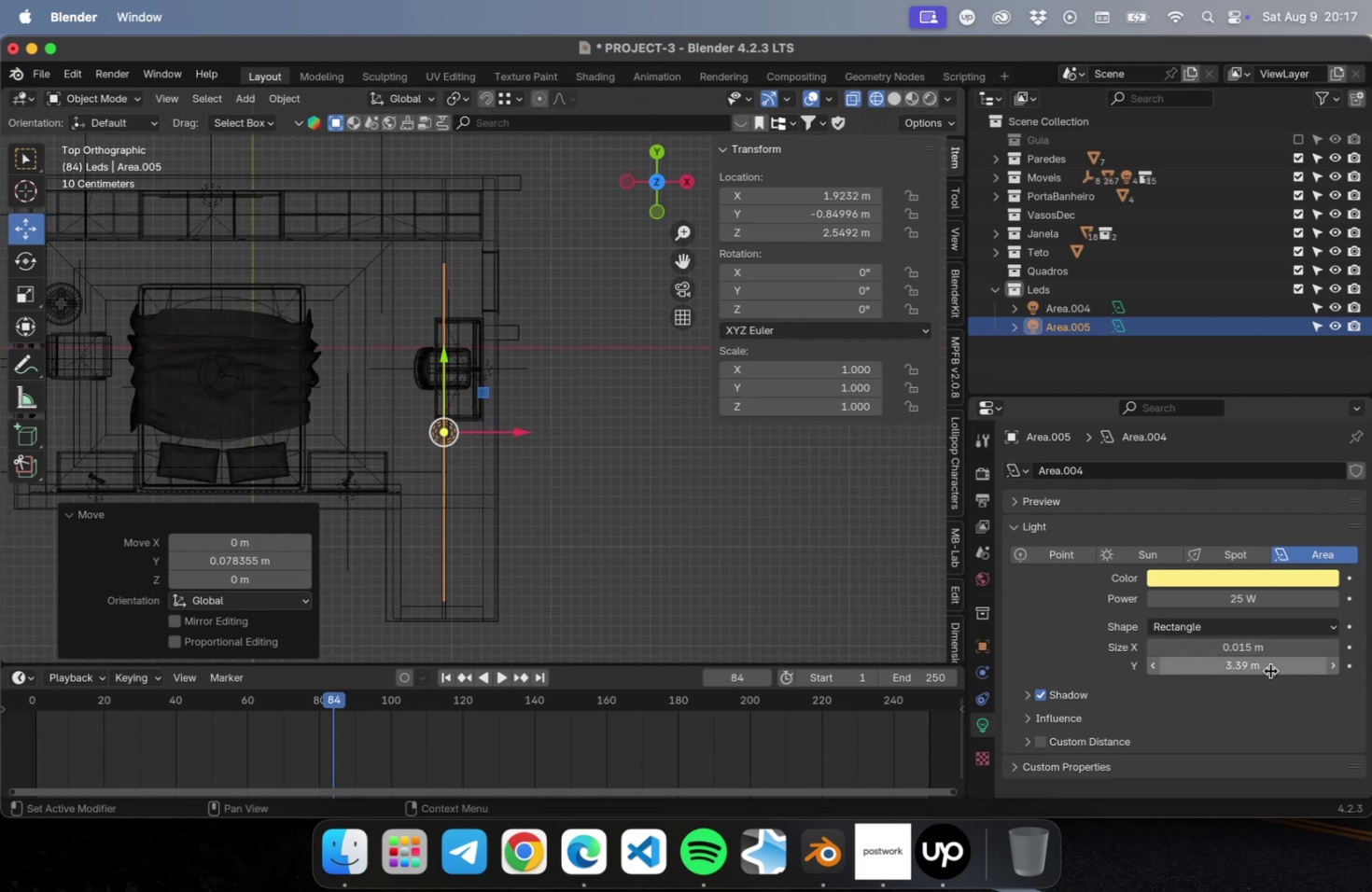 
left_click_drag(start_coordinate=[1267, 670], to_coordinate=[1285, 663])
 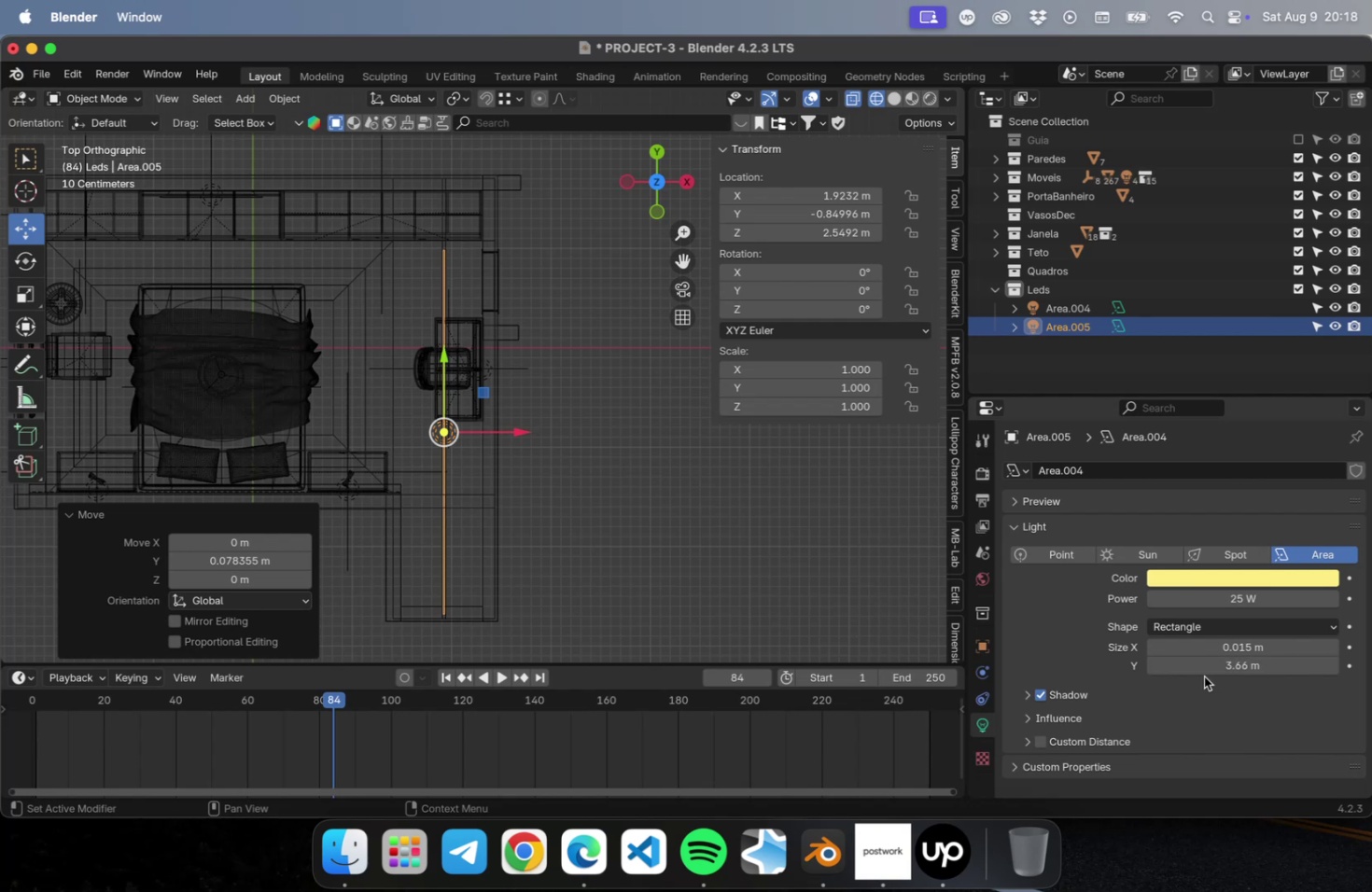 
left_click([1147, 666])
 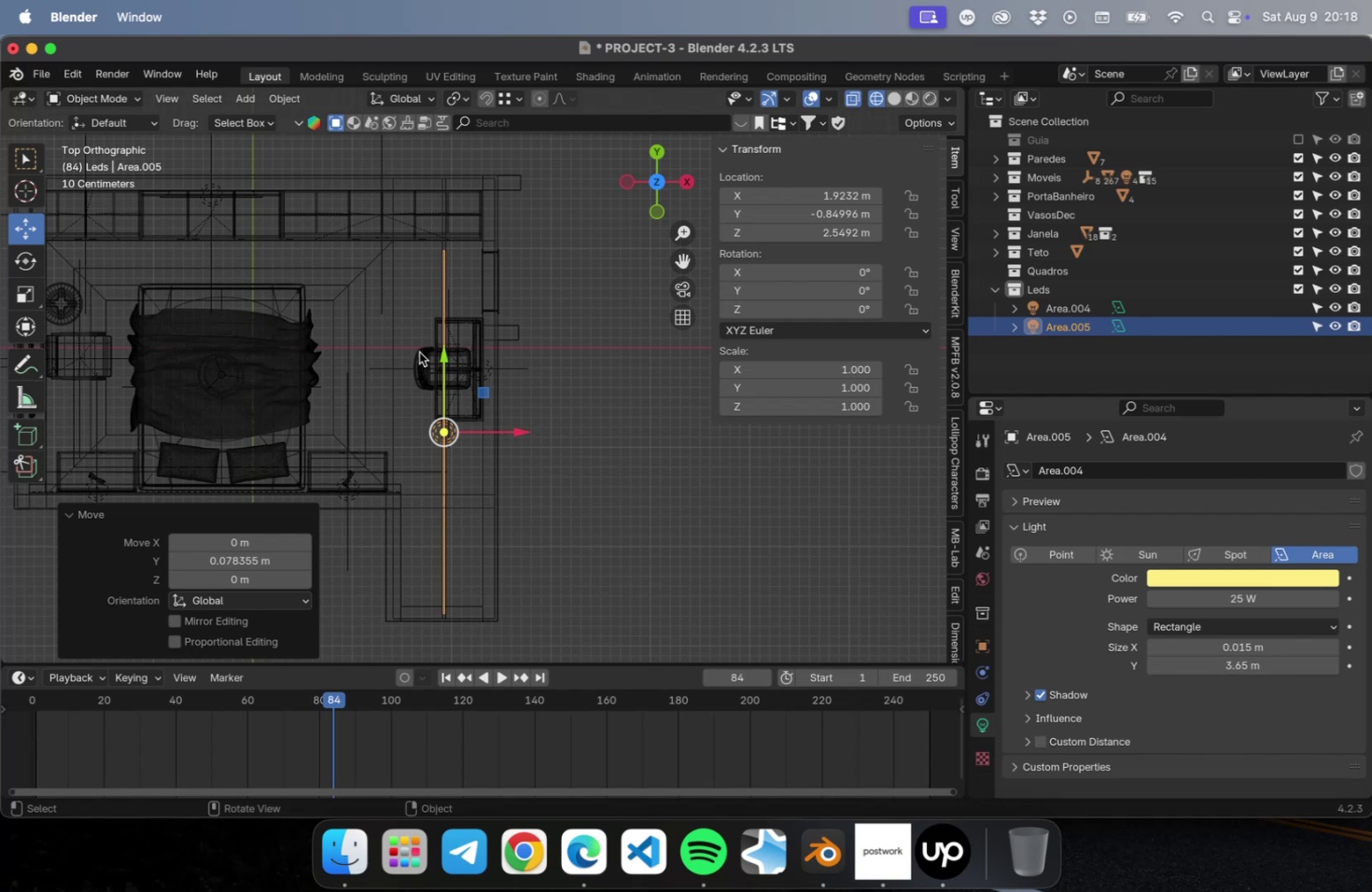 
scroll: coordinate [403, 300], scroll_direction: up, amount: 27.0
 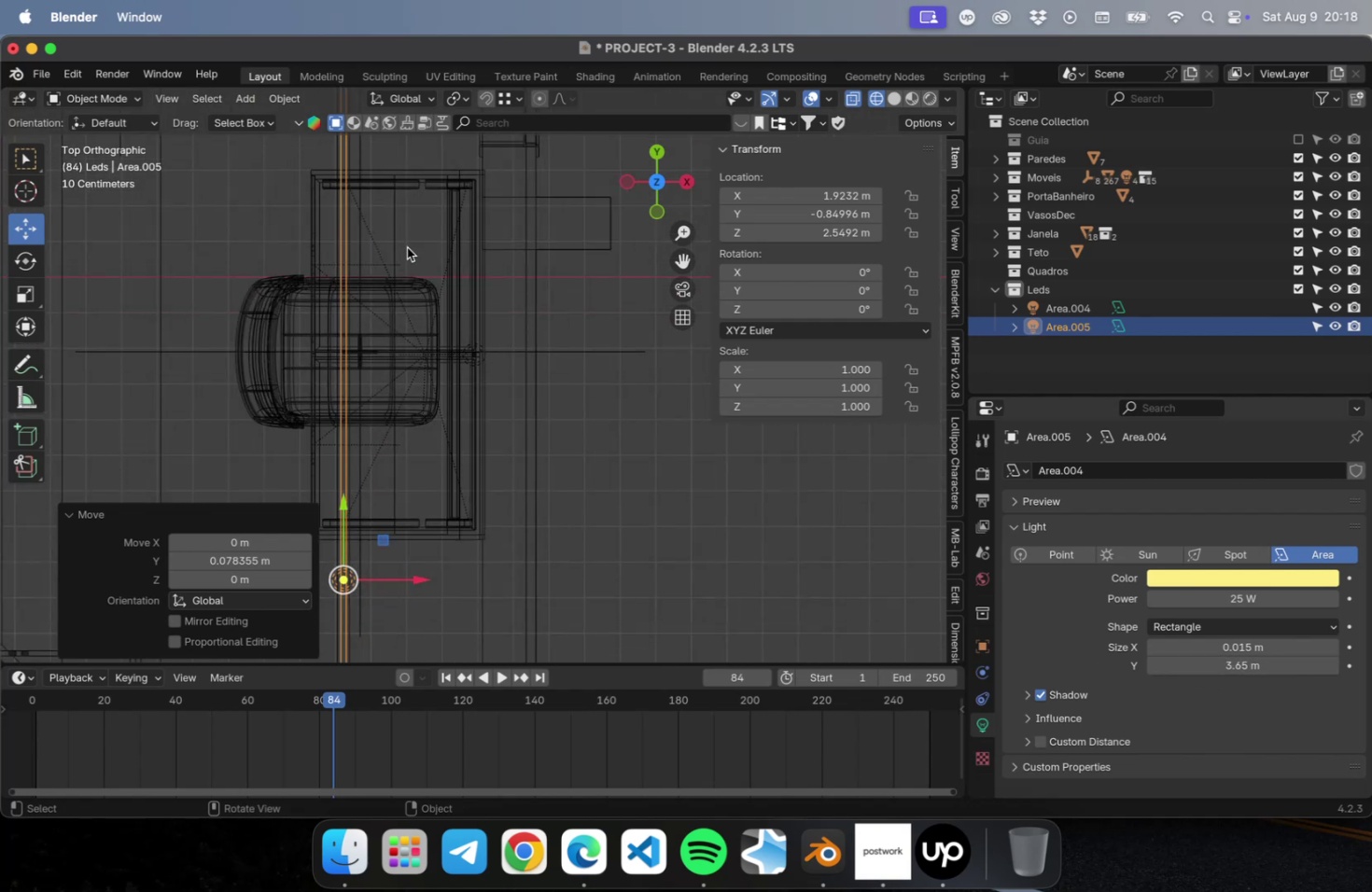 
hold_key(key=ShiftLeft, duration=0.42)
 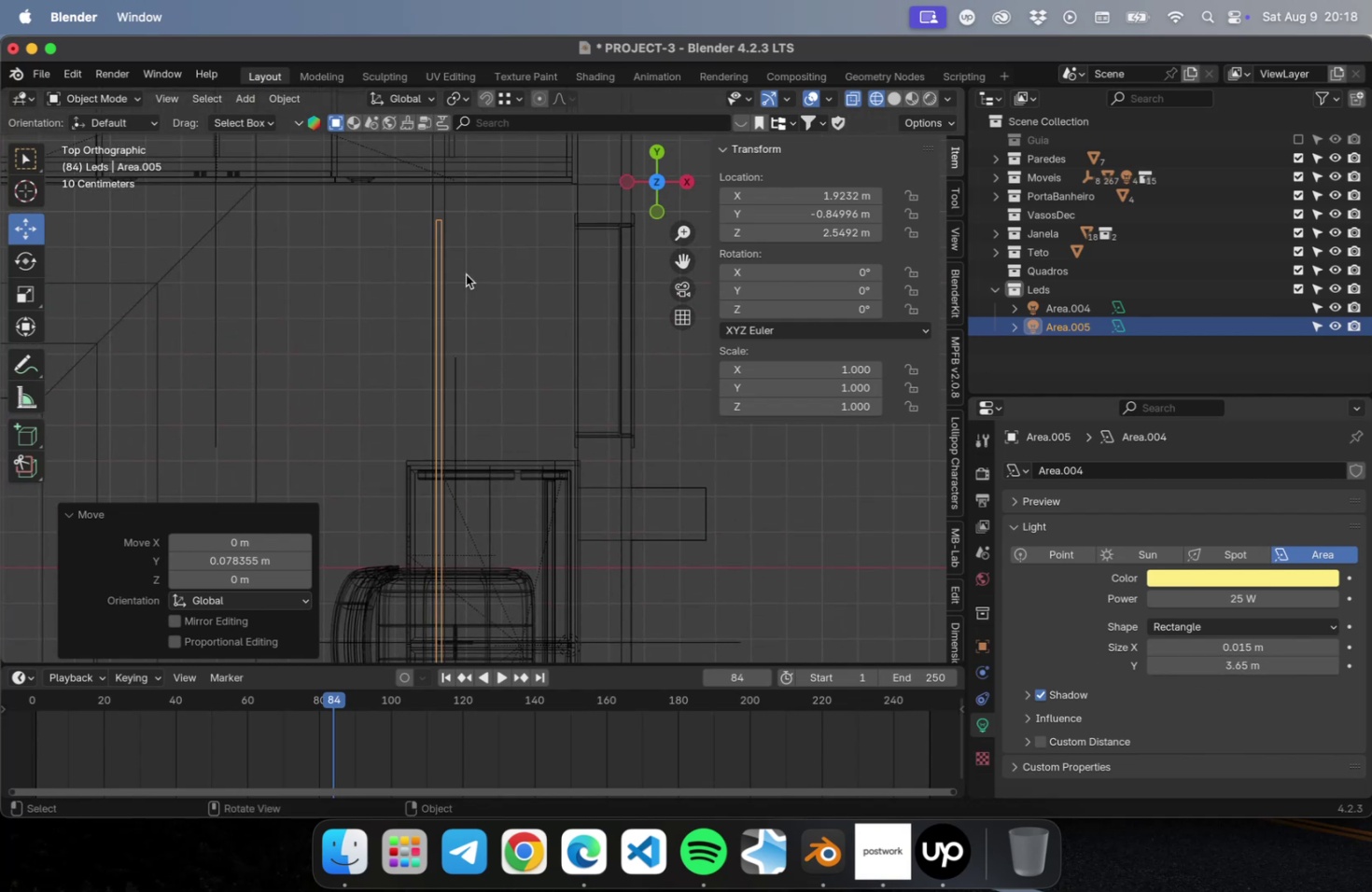 
scroll: coordinate [463, 250], scroll_direction: up, amount: 17.0
 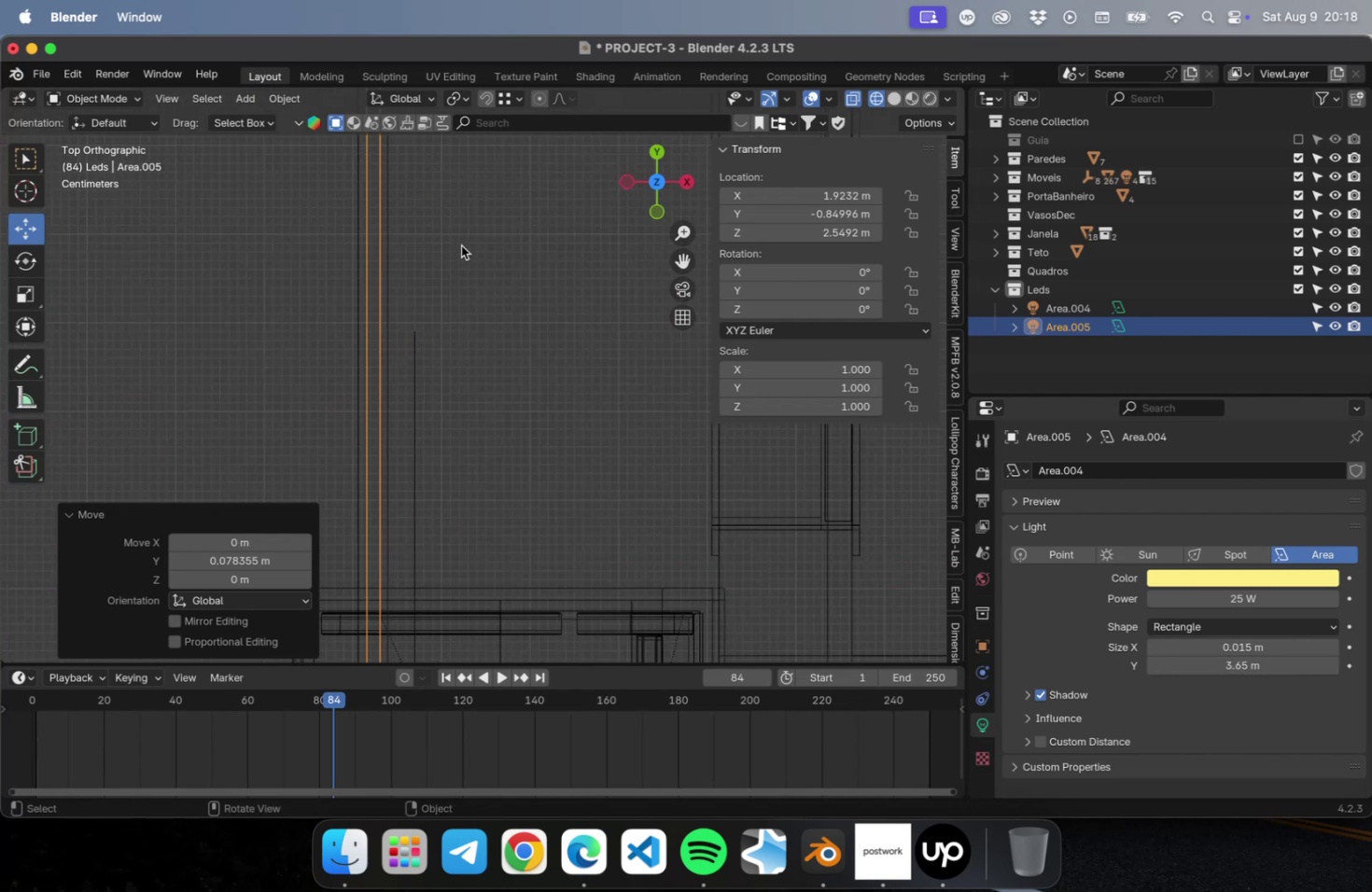 
hold_key(key=ShiftLeft, duration=0.44)
 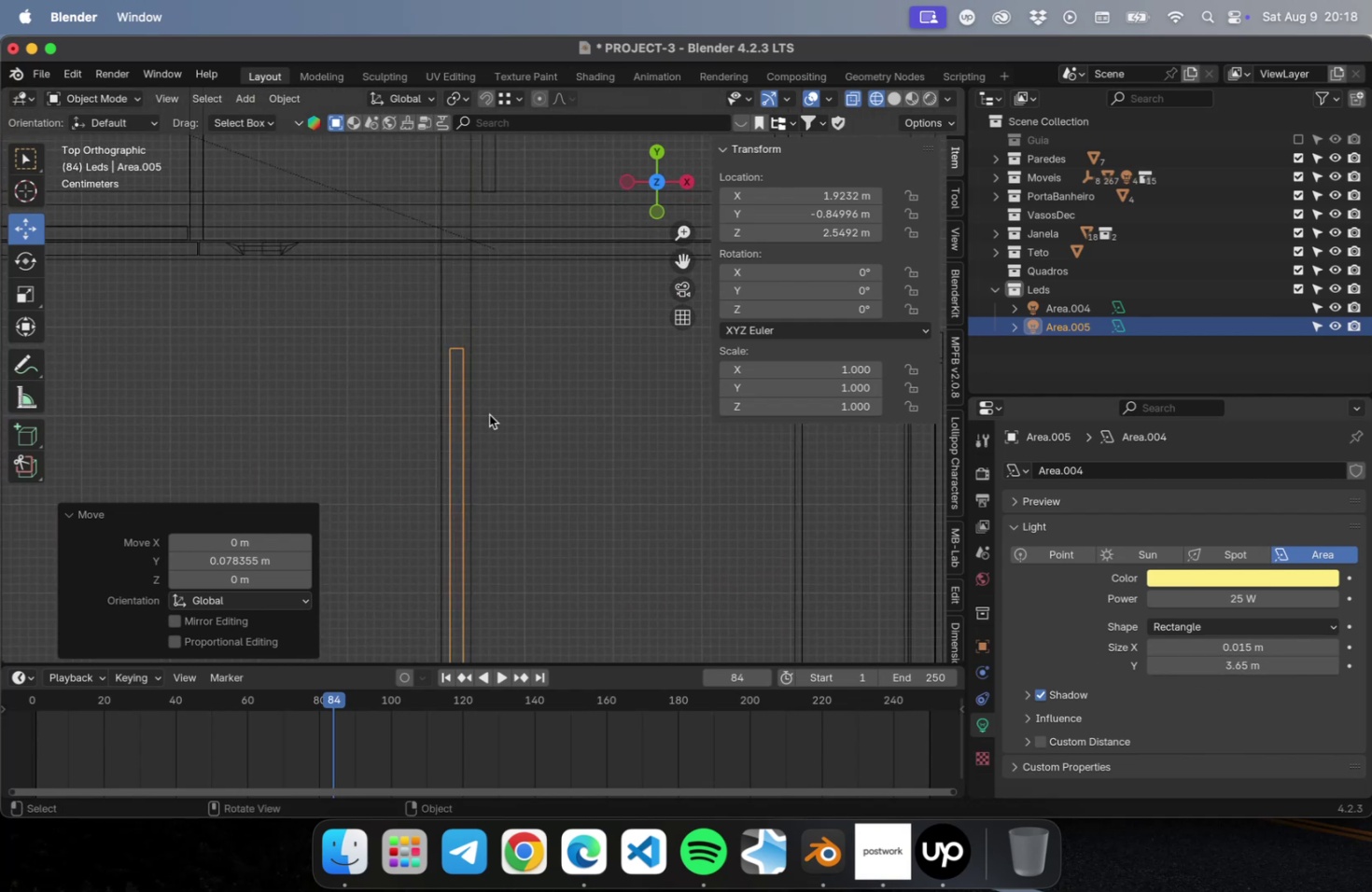 
type(gy)
 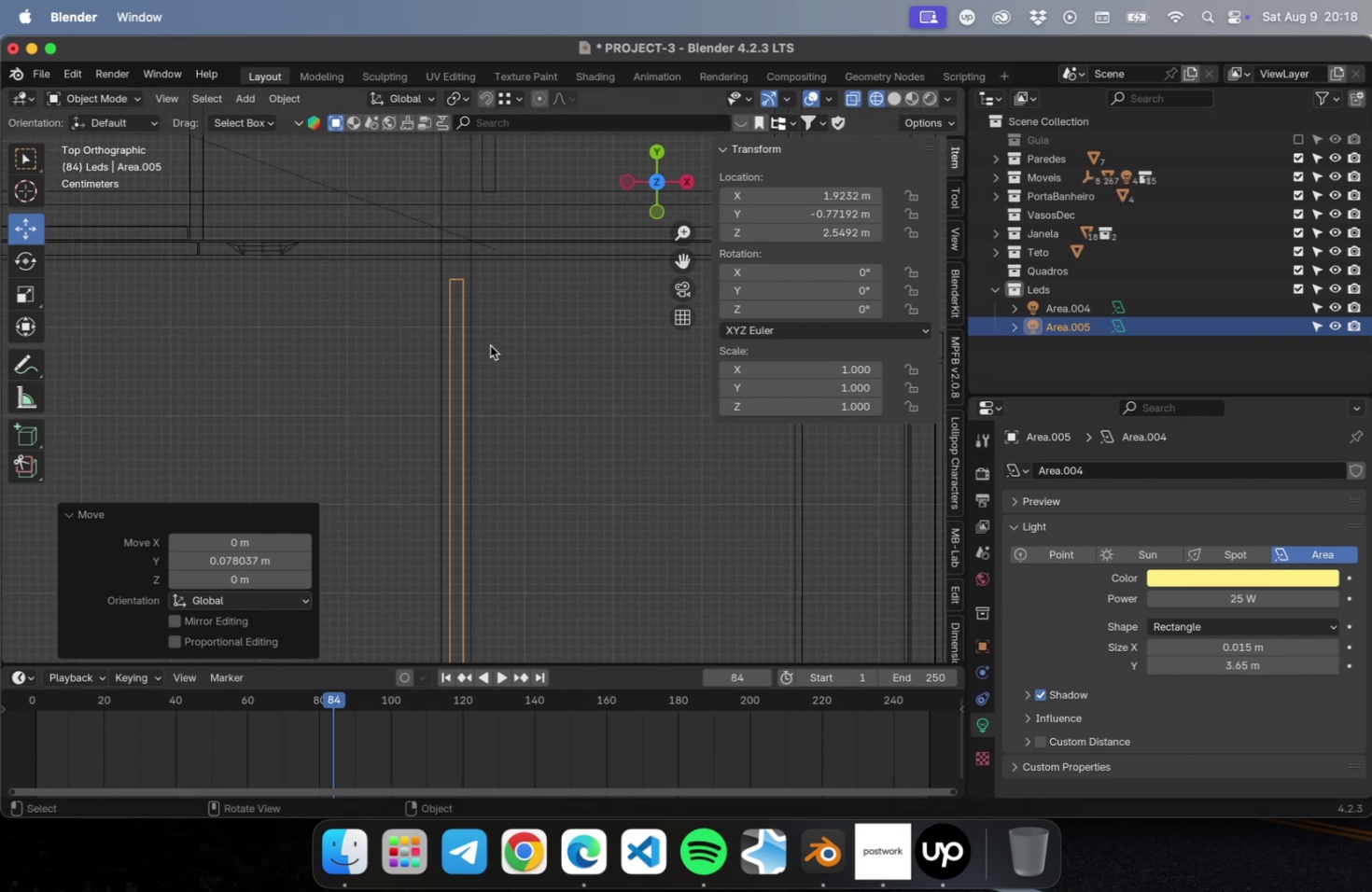 
scroll: coordinate [465, 414], scroll_direction: down, amount: 46.0
 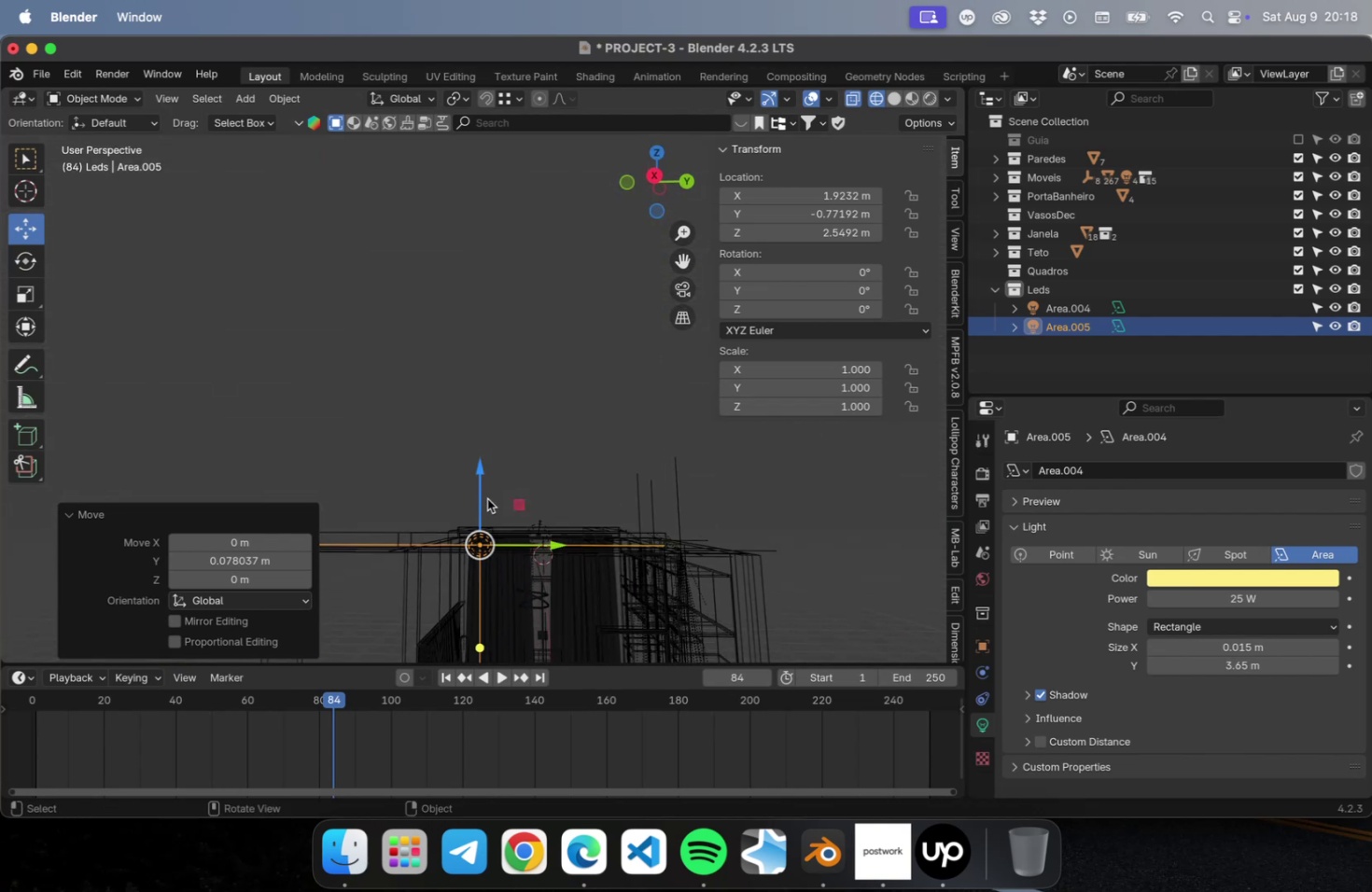 
left_click([386, 426])
 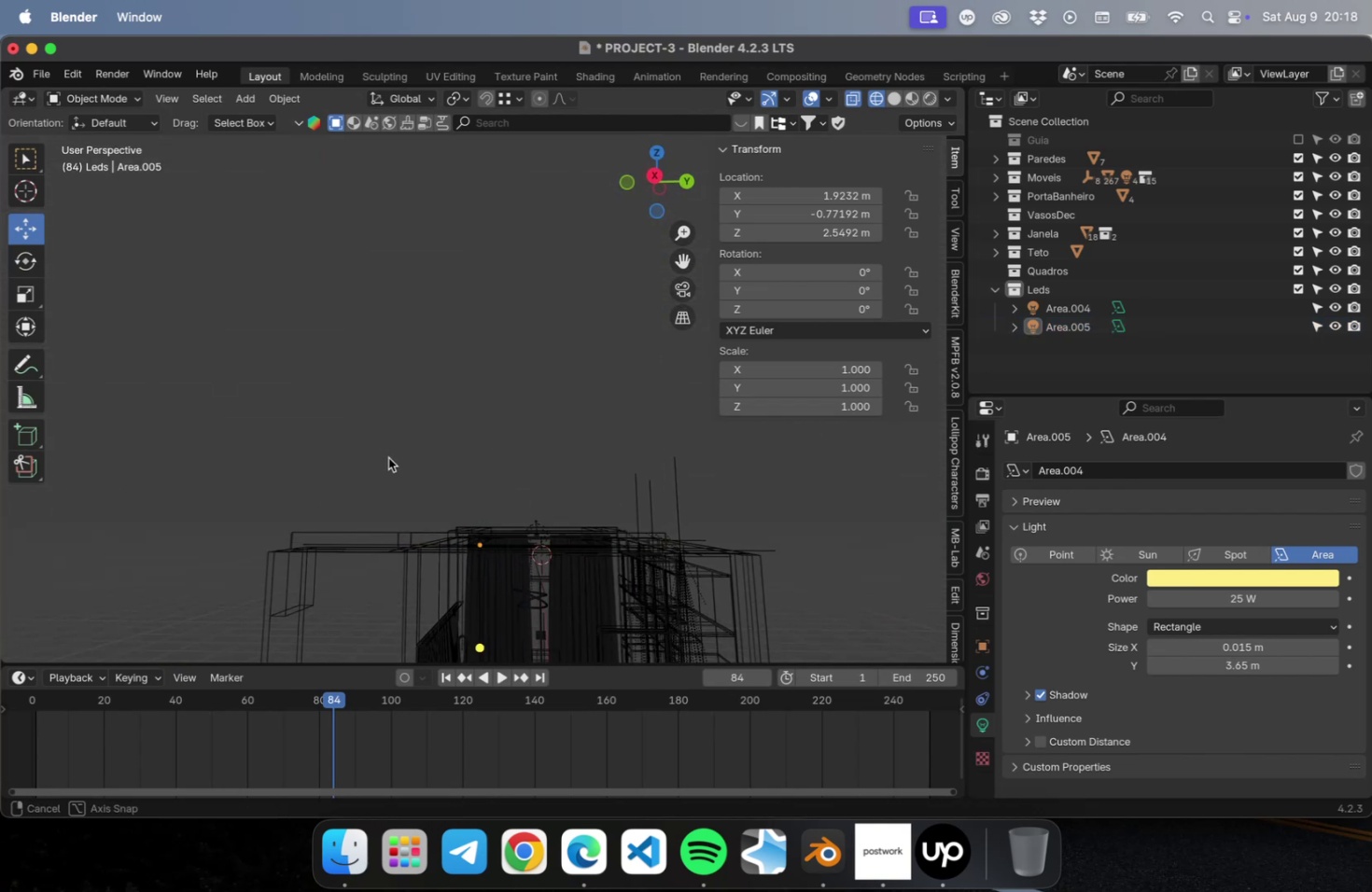 
key(Meta+S)
 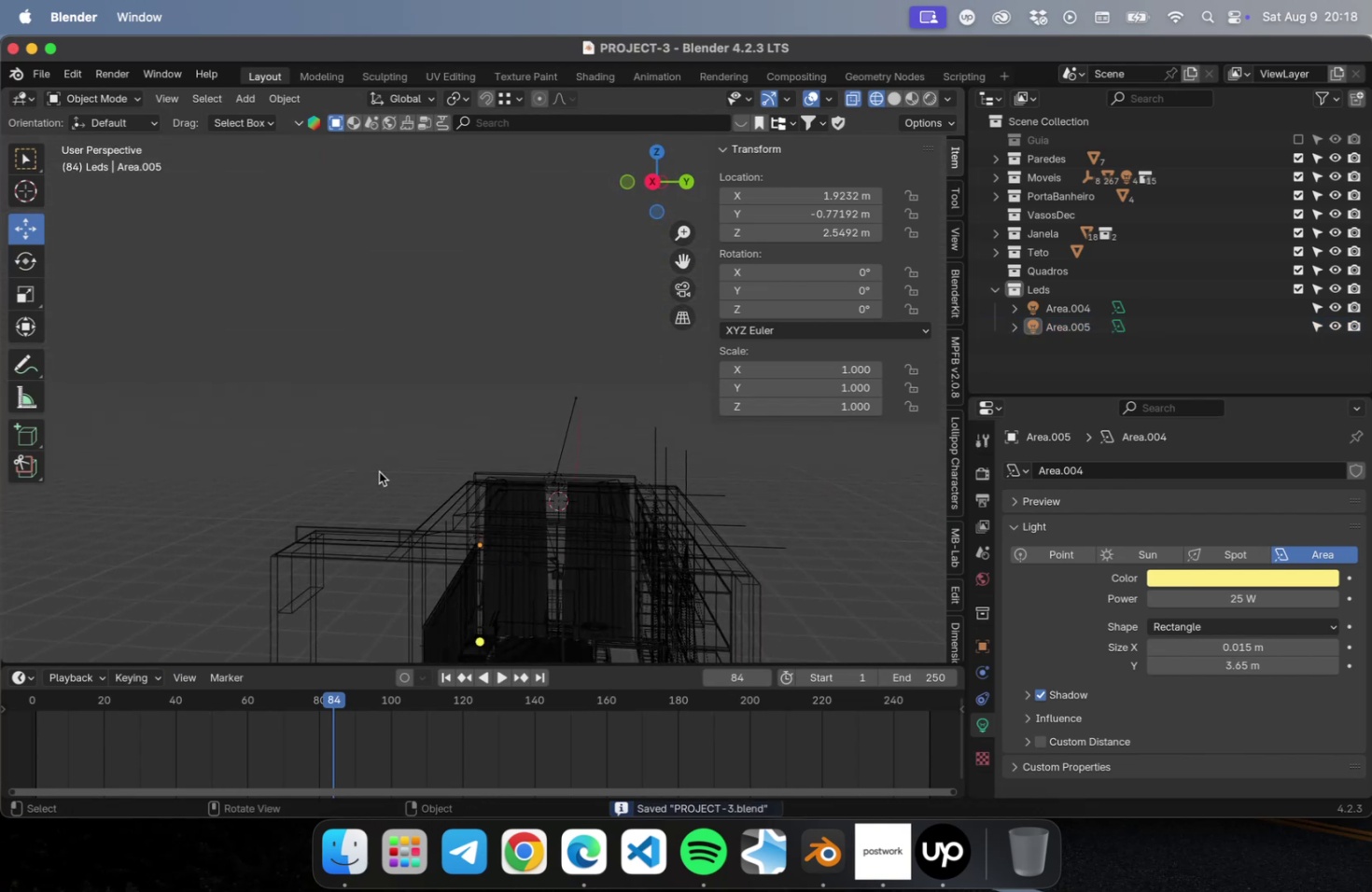 
wait(6.38)
 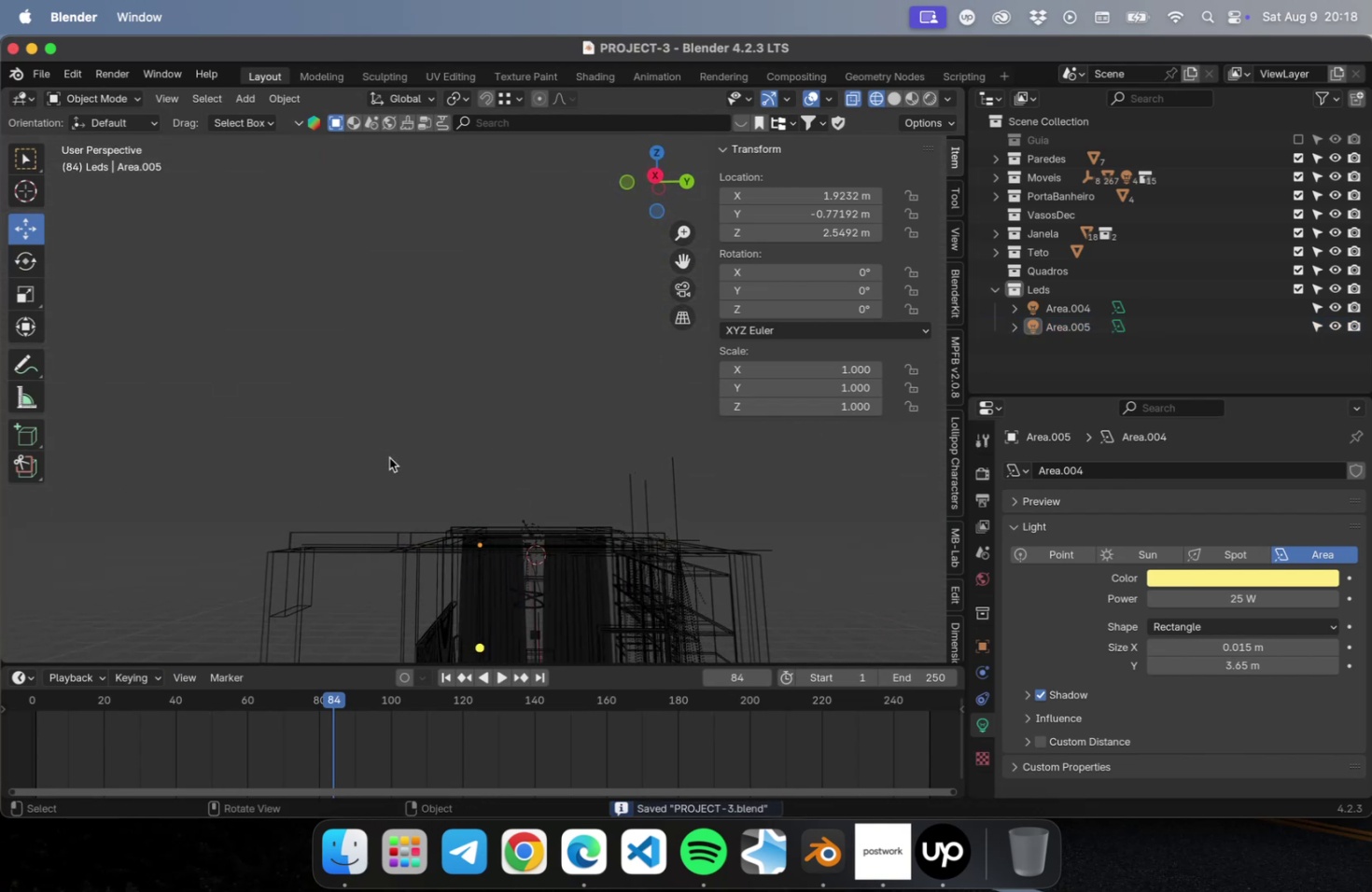 
hold_key(key=ShiftLeft, duration=0.46)
 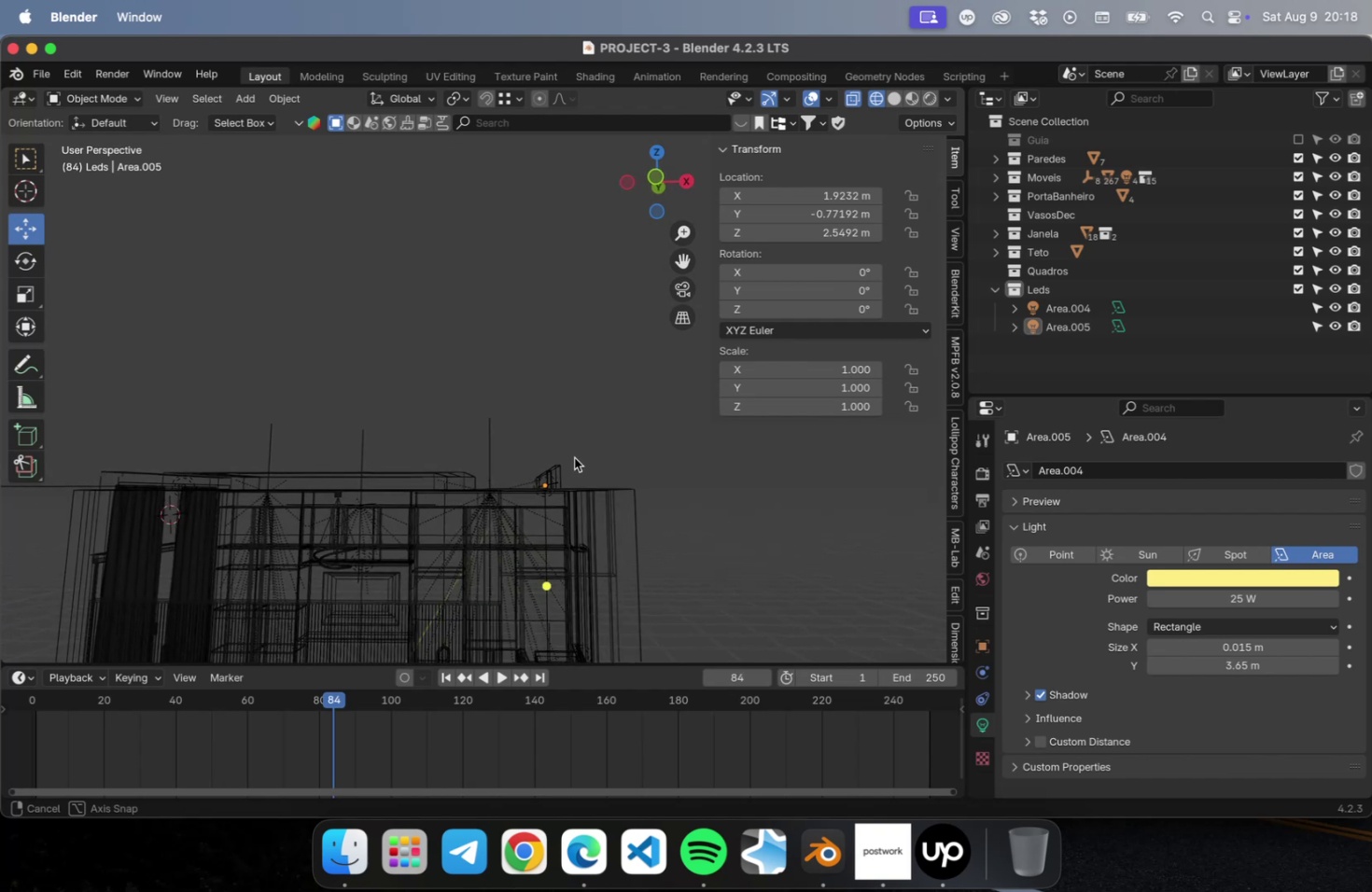 
hold_key(key=CommandLeft, duration=0.37)
 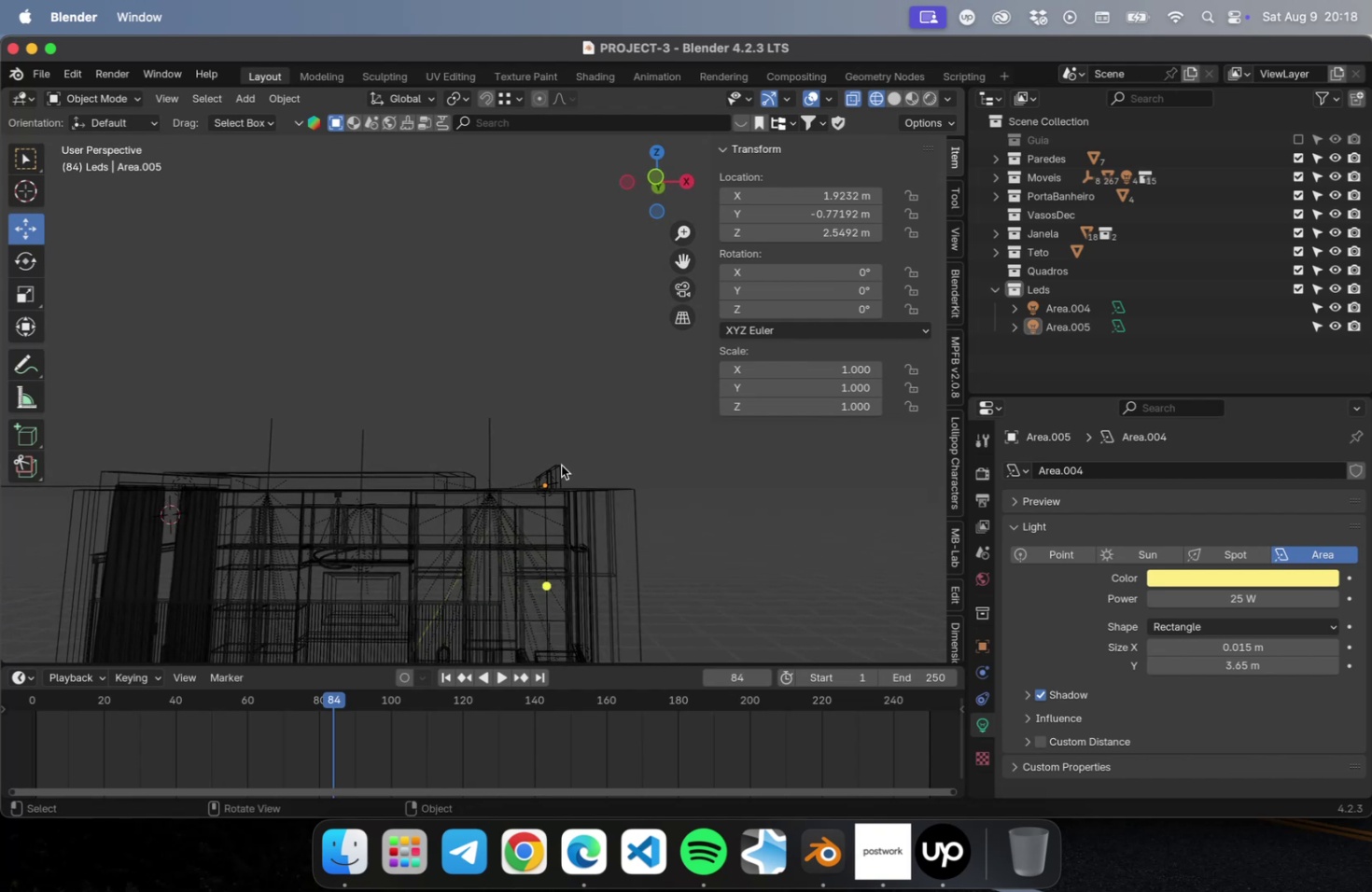 
key(Meta+S)
 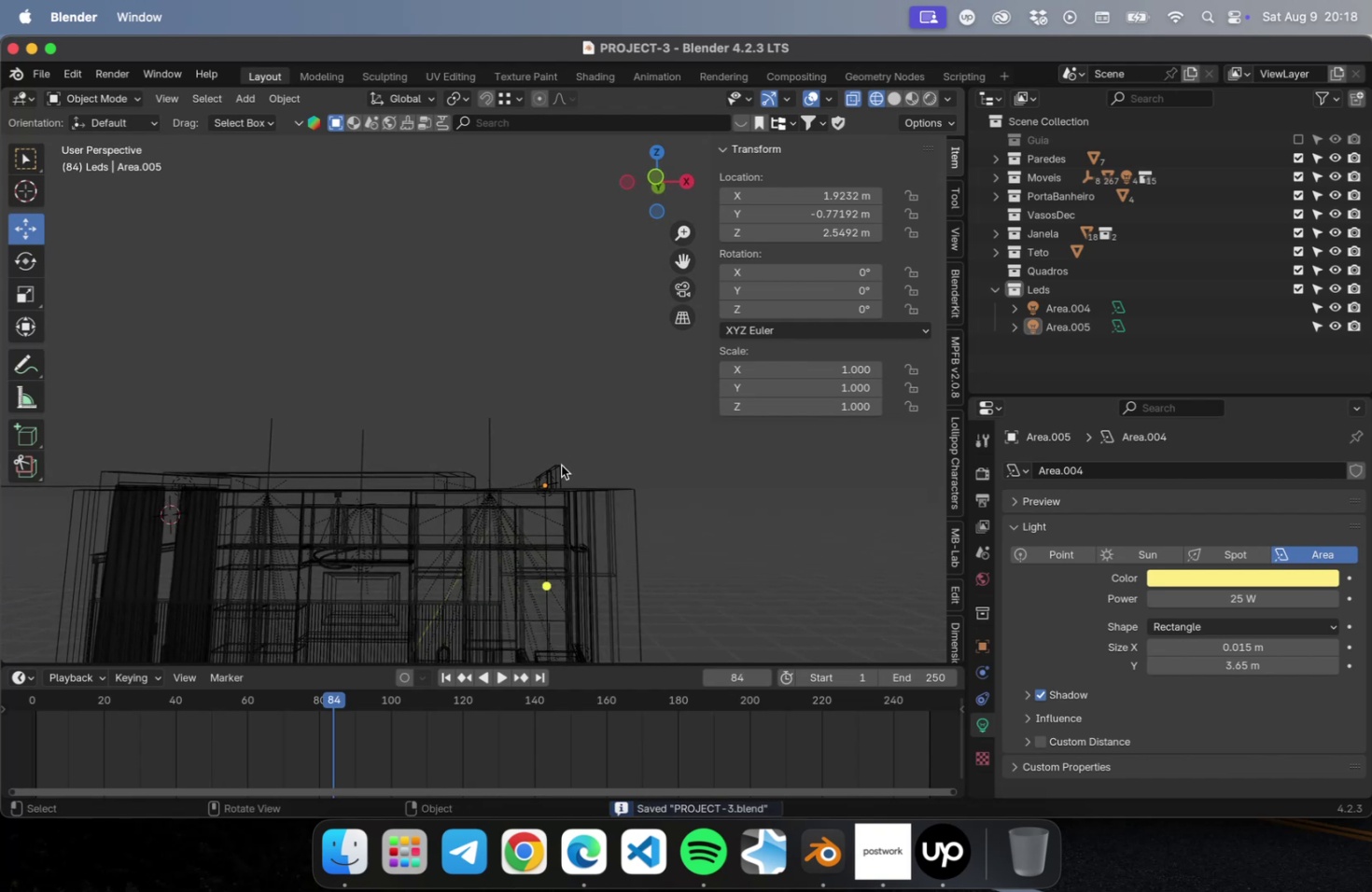 
hold_key(key=ShiftLeft, duration=0.77)
 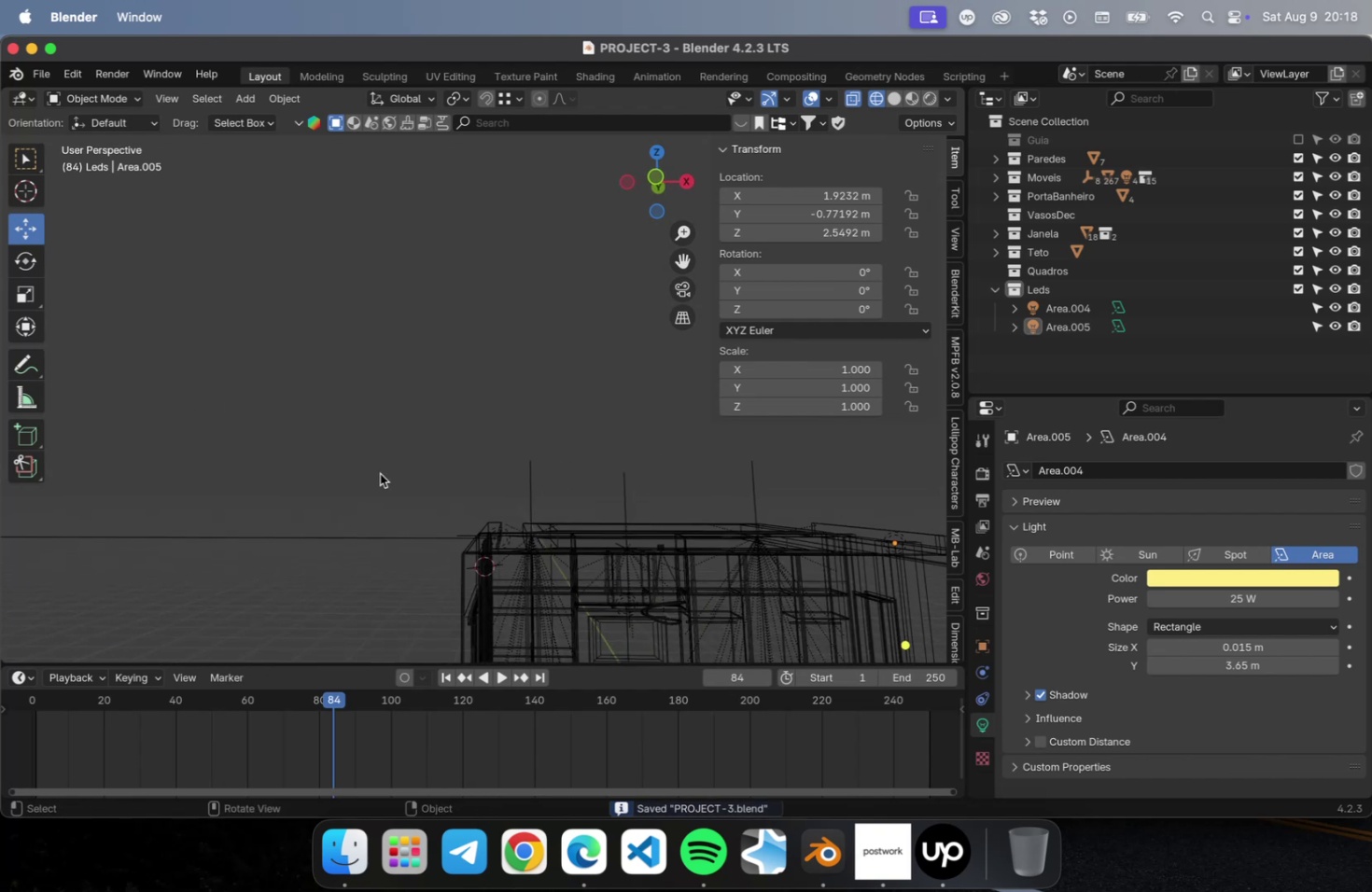 
left_click_drag(start_coordinate=[361, 467], to_coordinate=[323, 551])
 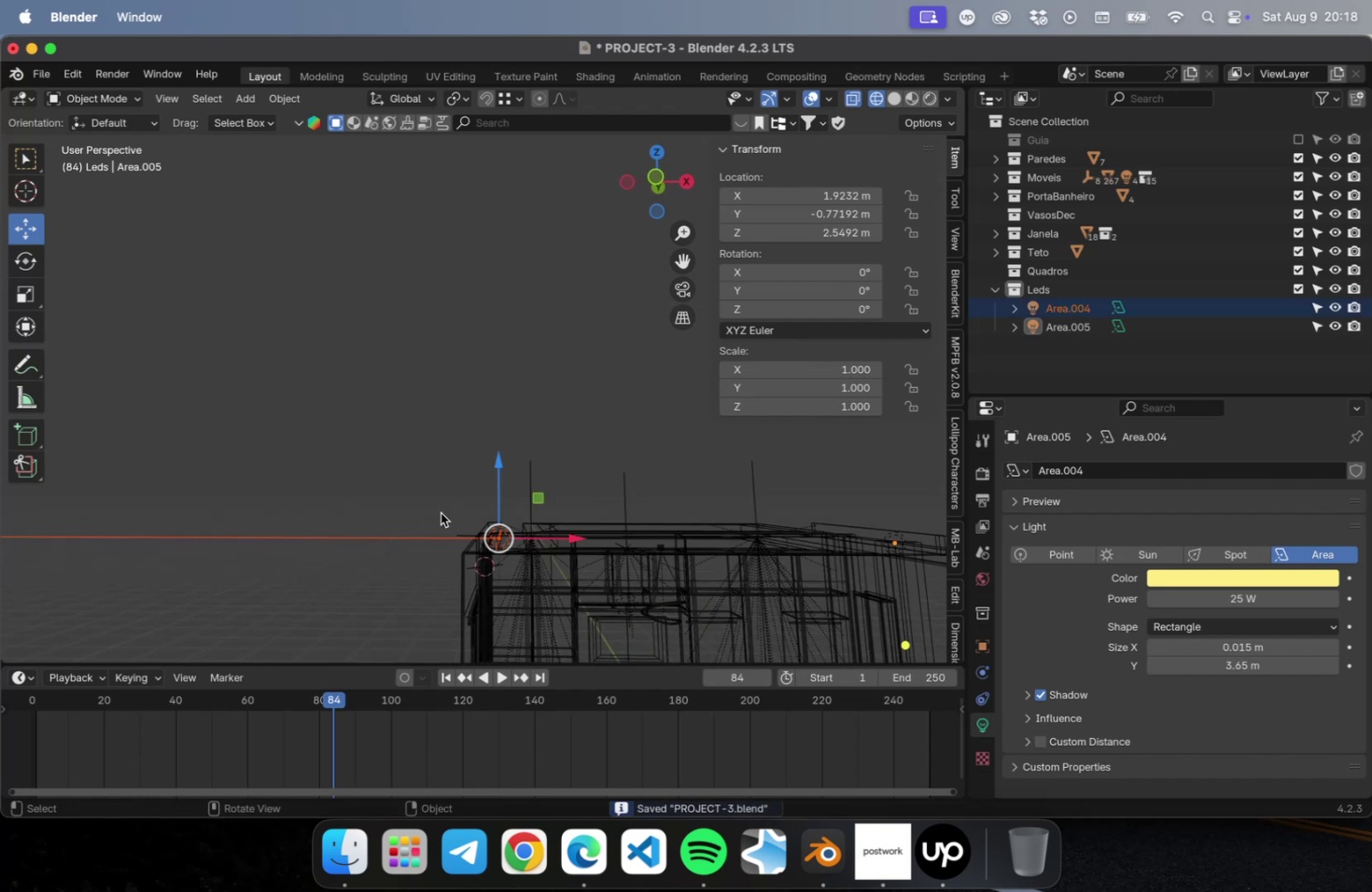 
left_click([389, 529])
 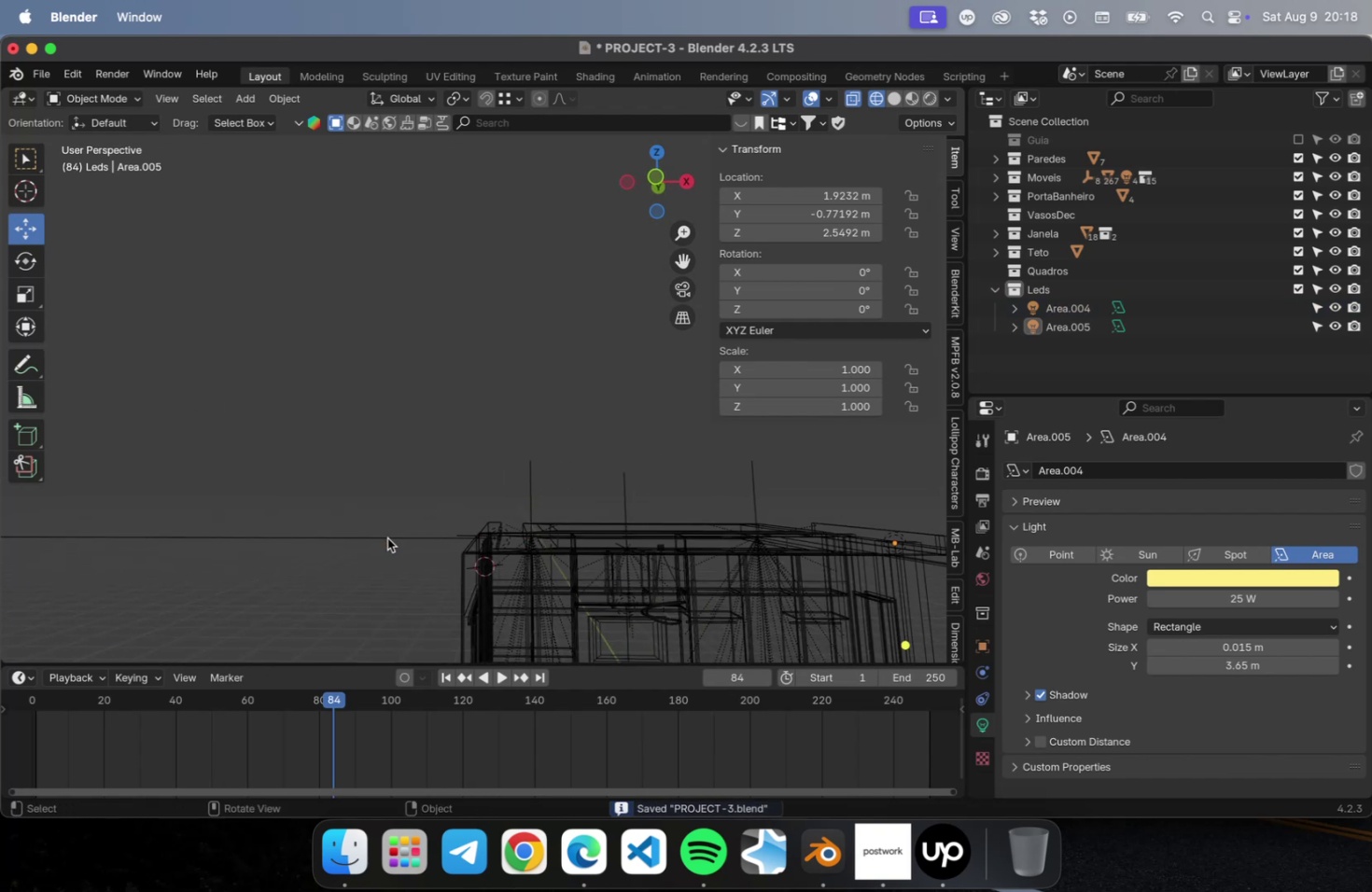 
left_click([387, 537])
 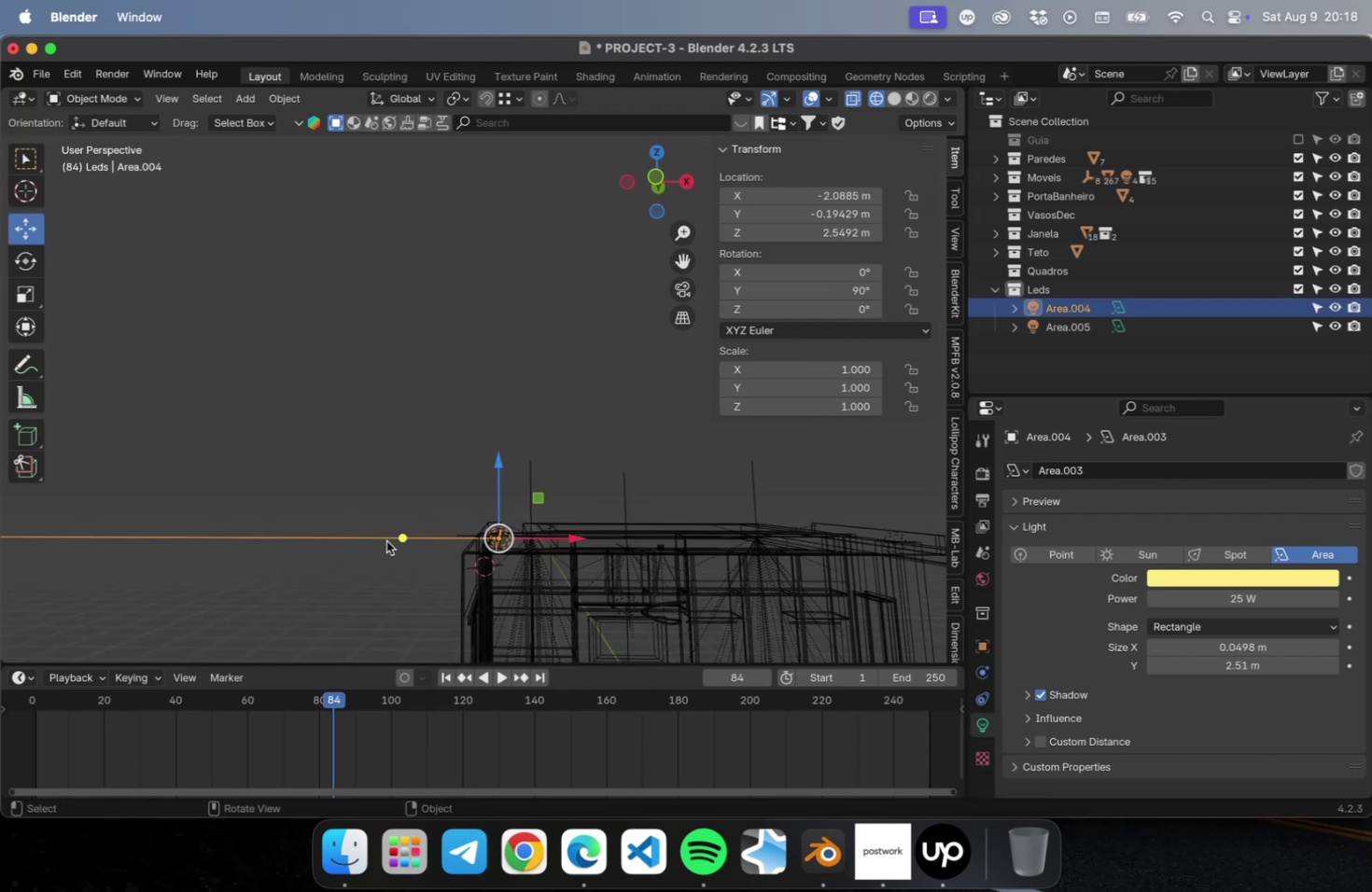 
left_click([386, 540])
 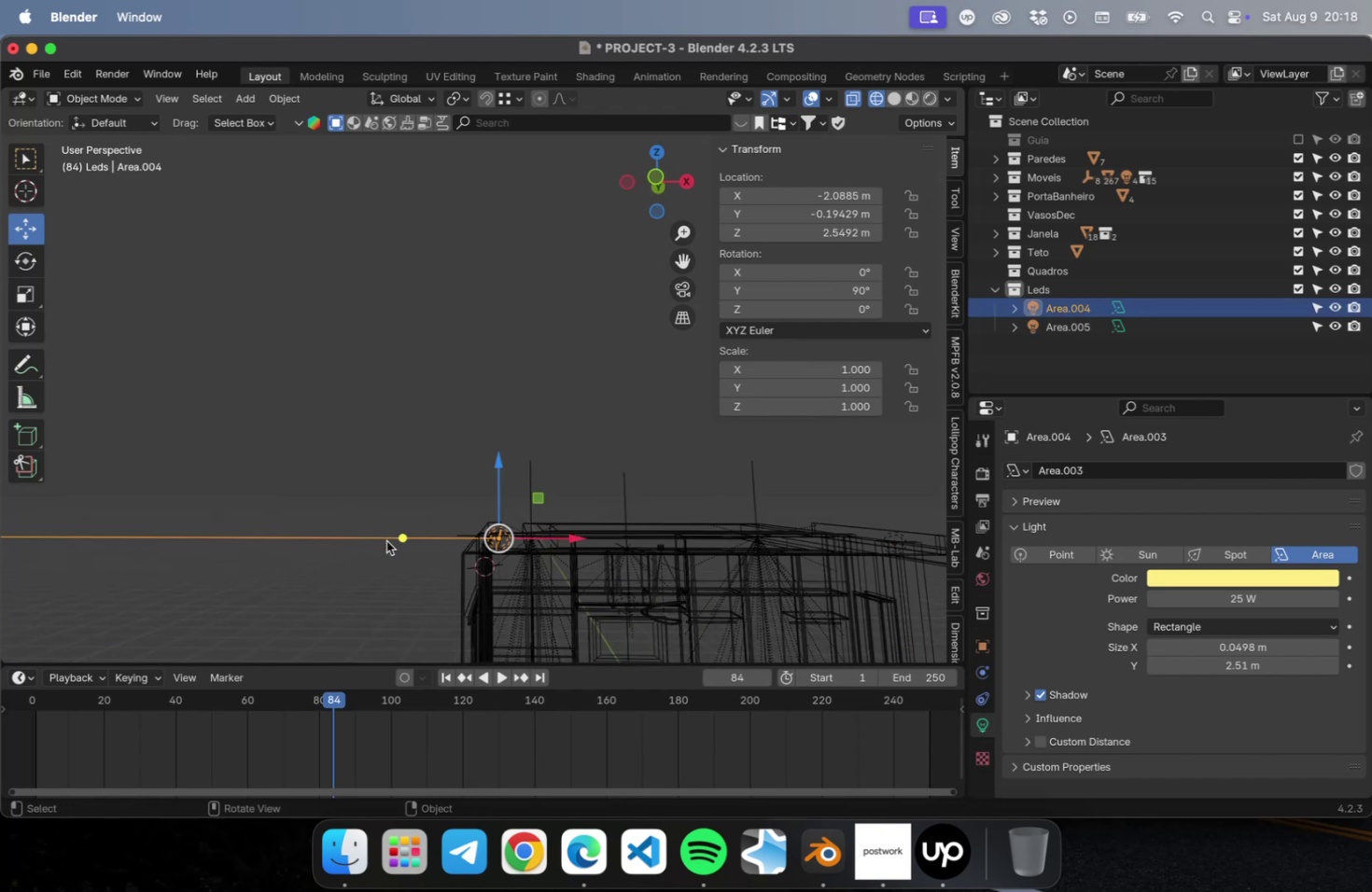 
hold_key(key=ShiftLeft, duration=0.48)
 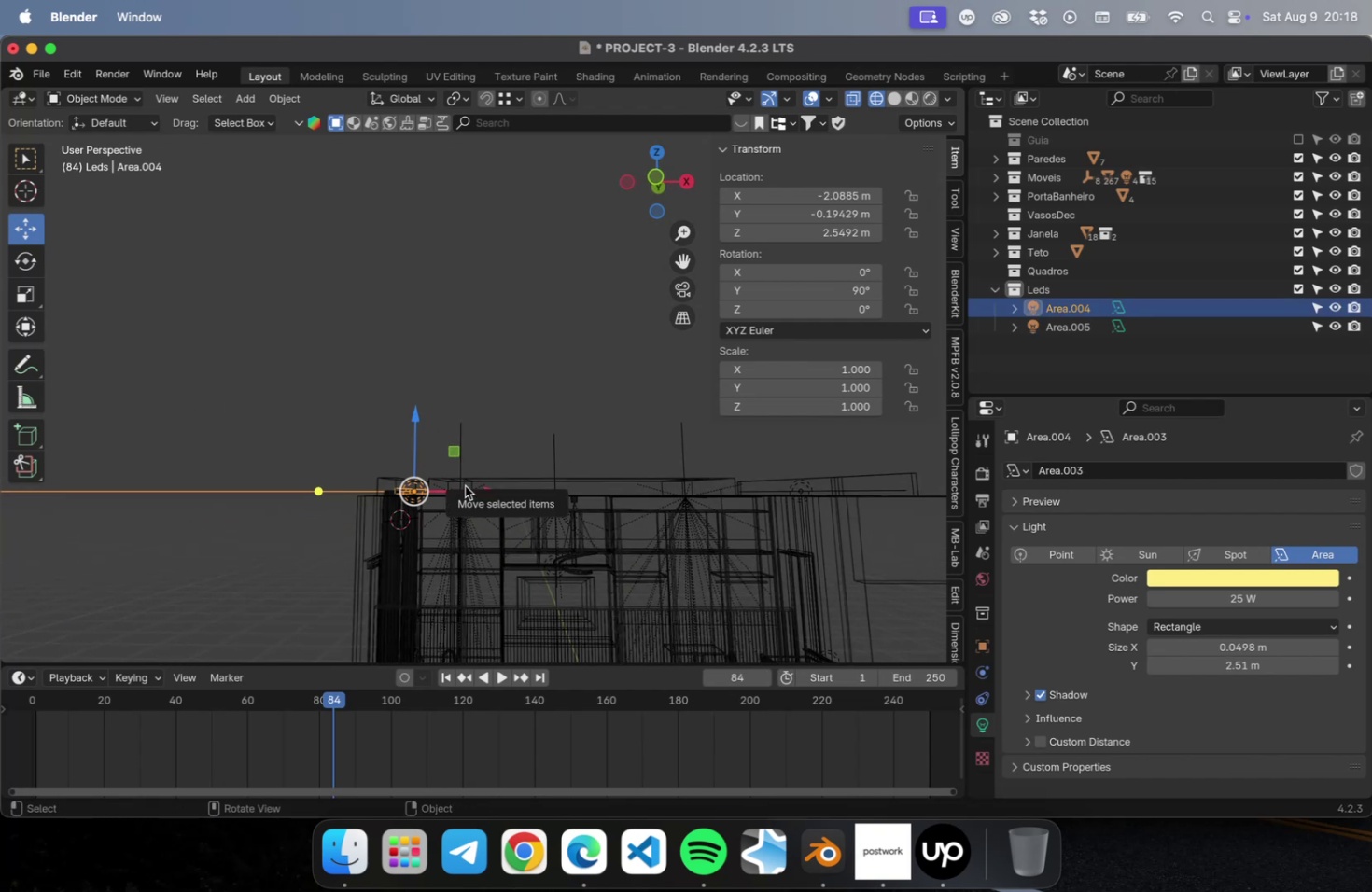 
key(Numpad3)
 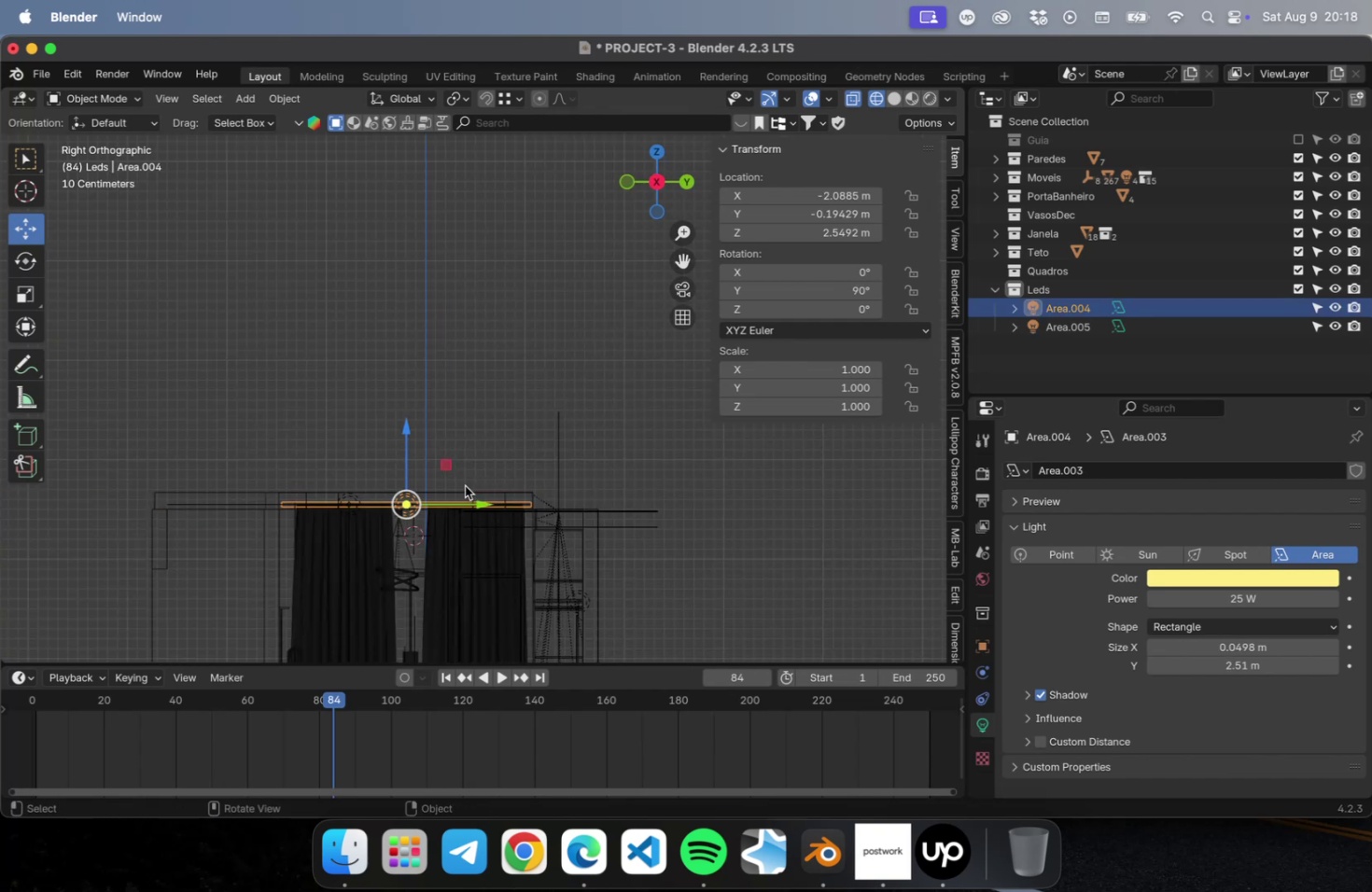 
key(Numpad2)
 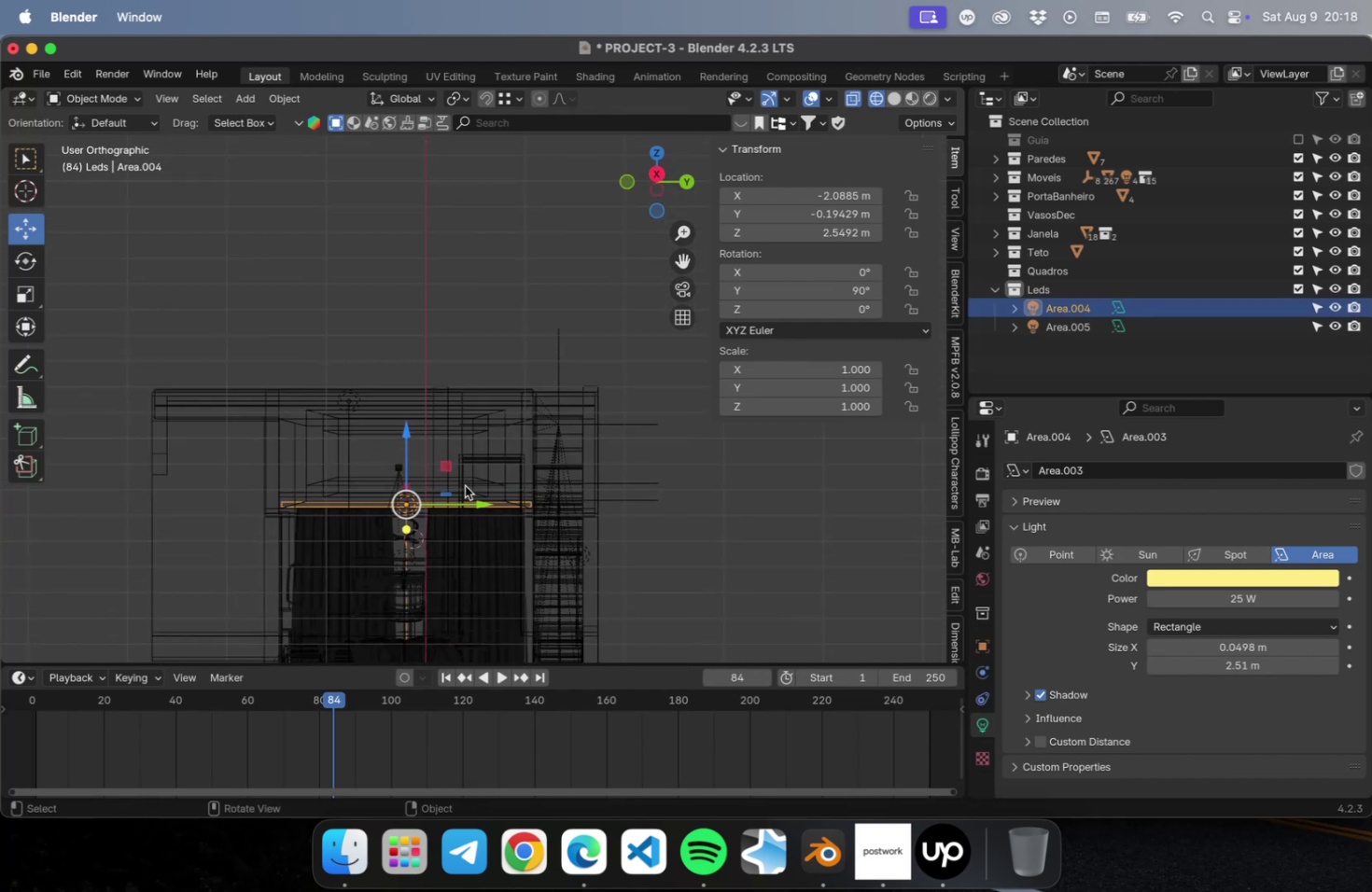 
key(Numpad1)
 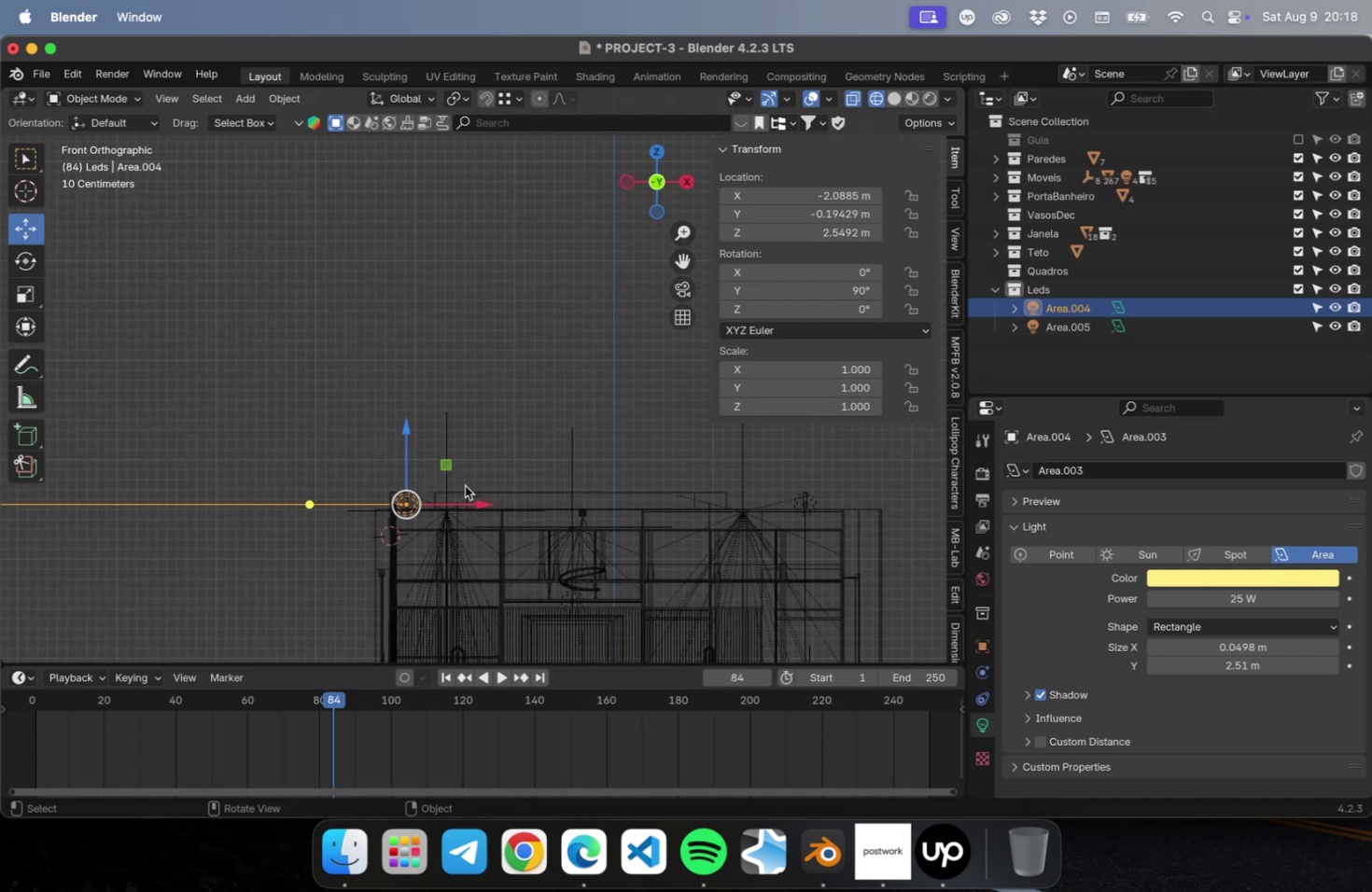 
scroll: coordinate [451, 501], scroll_direction: up, amount: 16.0
 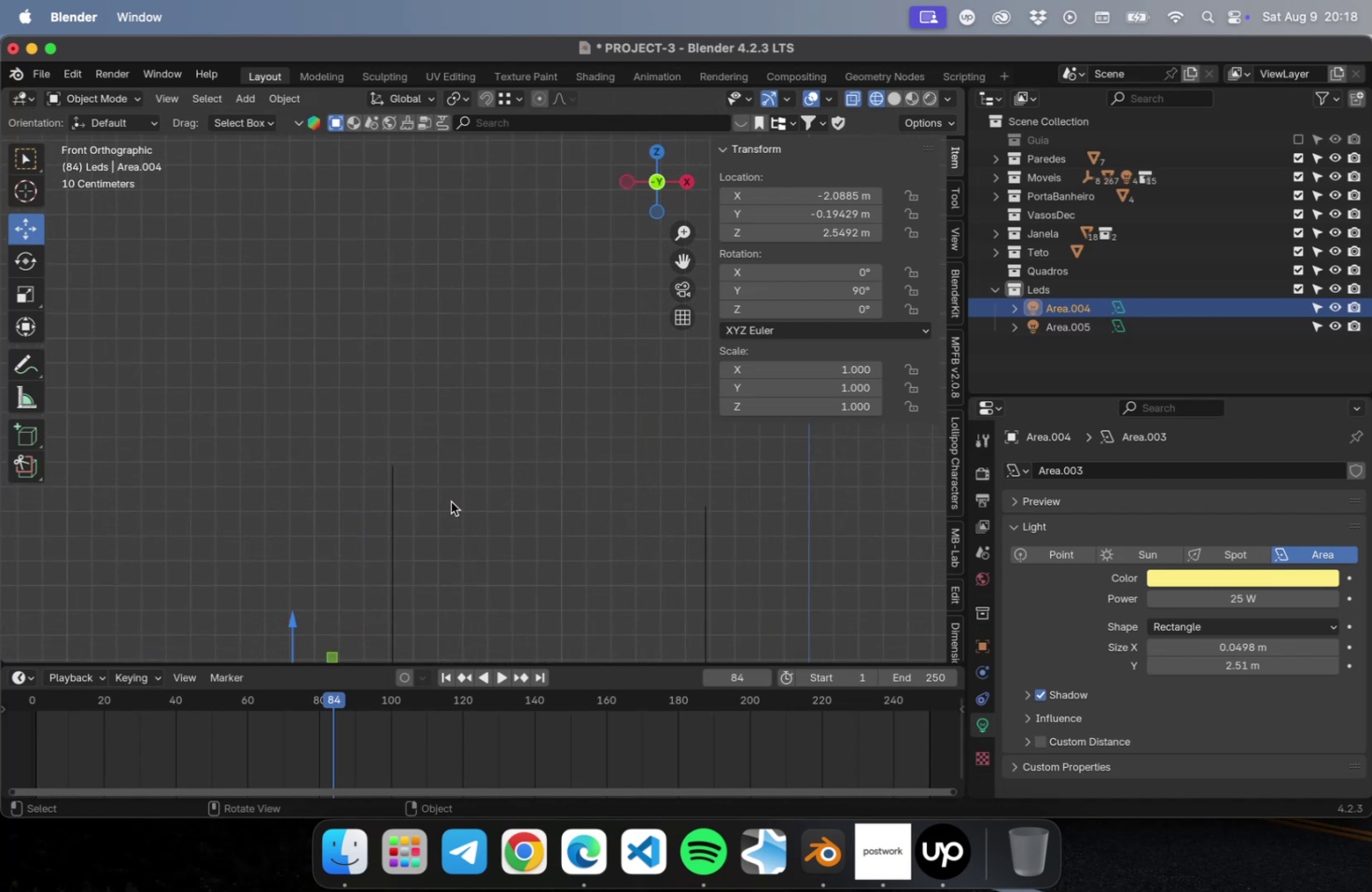 
hold_key(key=ShiftLeft, duration=0.8)
 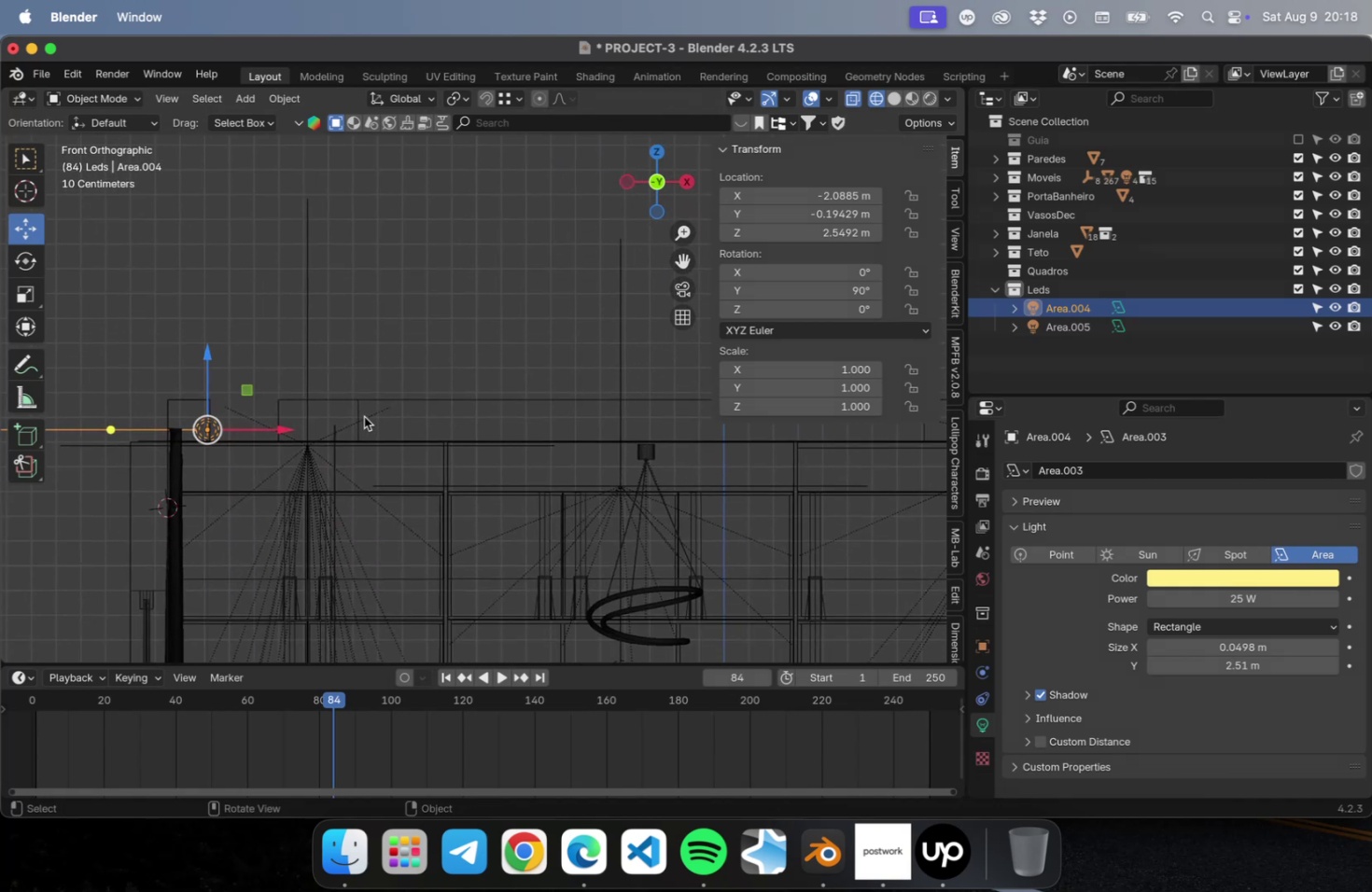 
type(Dx)
 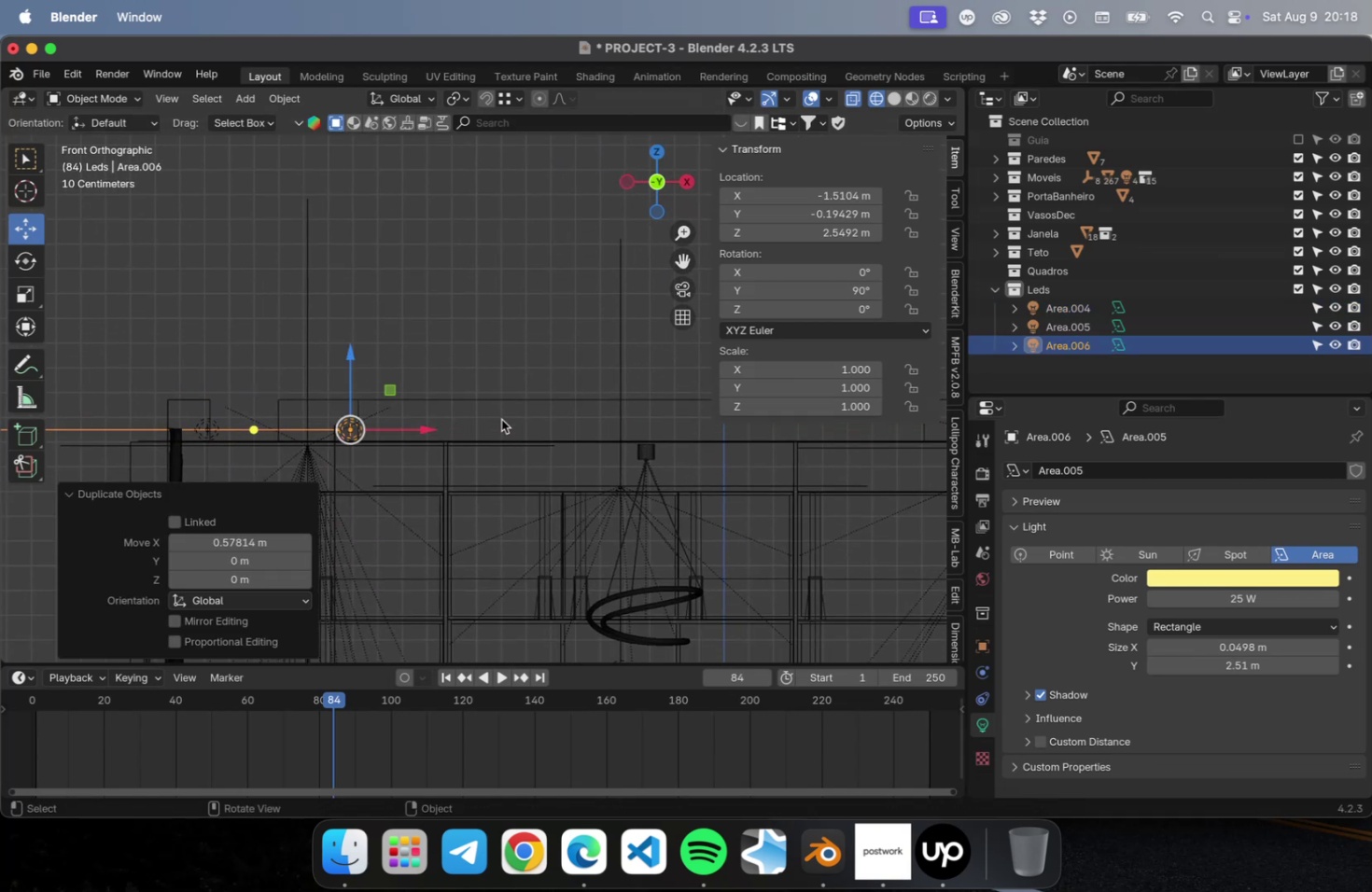 
left_click([78, 461])
 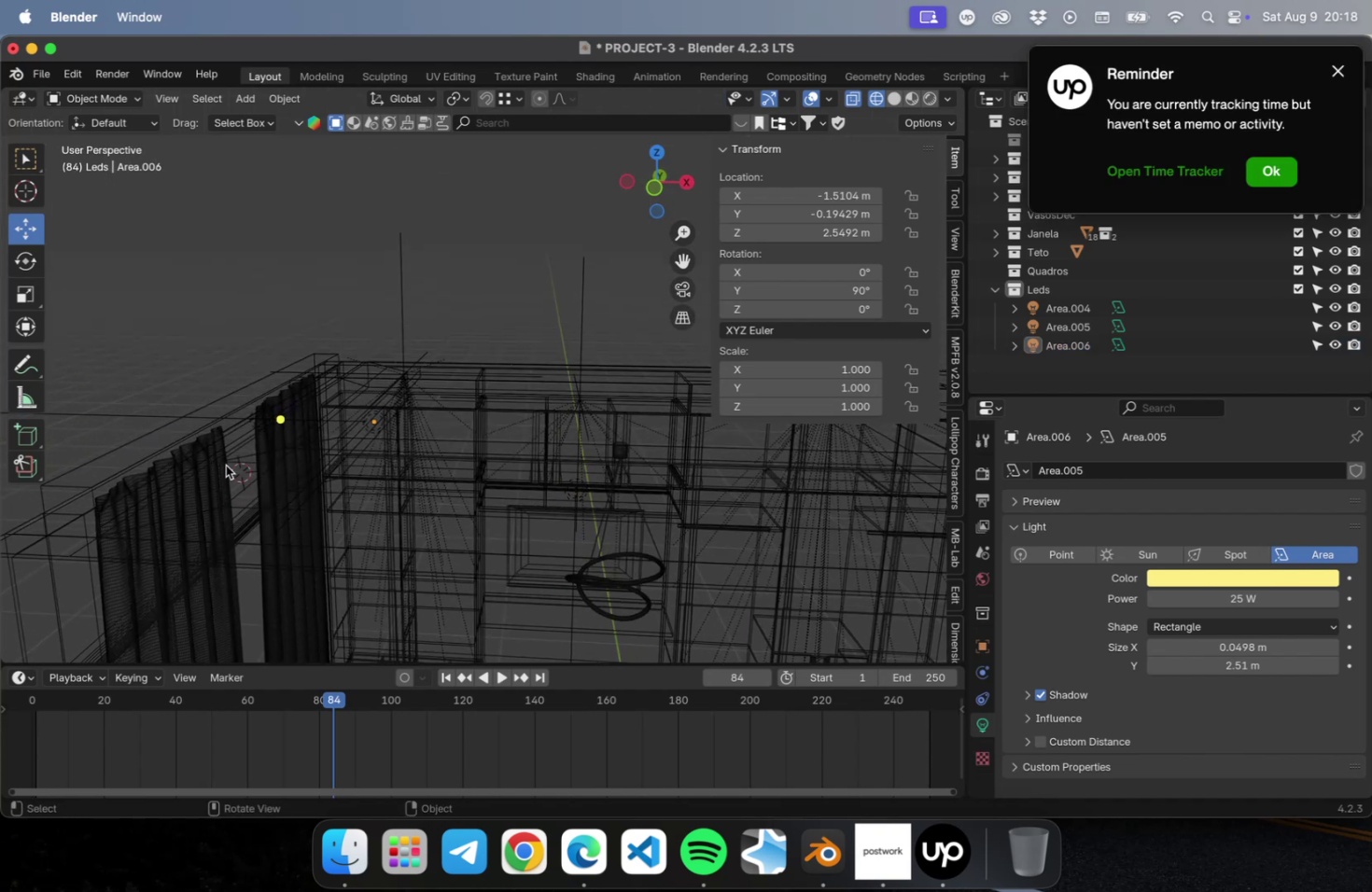 
scroll: coordinate [291, 422], scroll_direction: down, amount: 2.0
 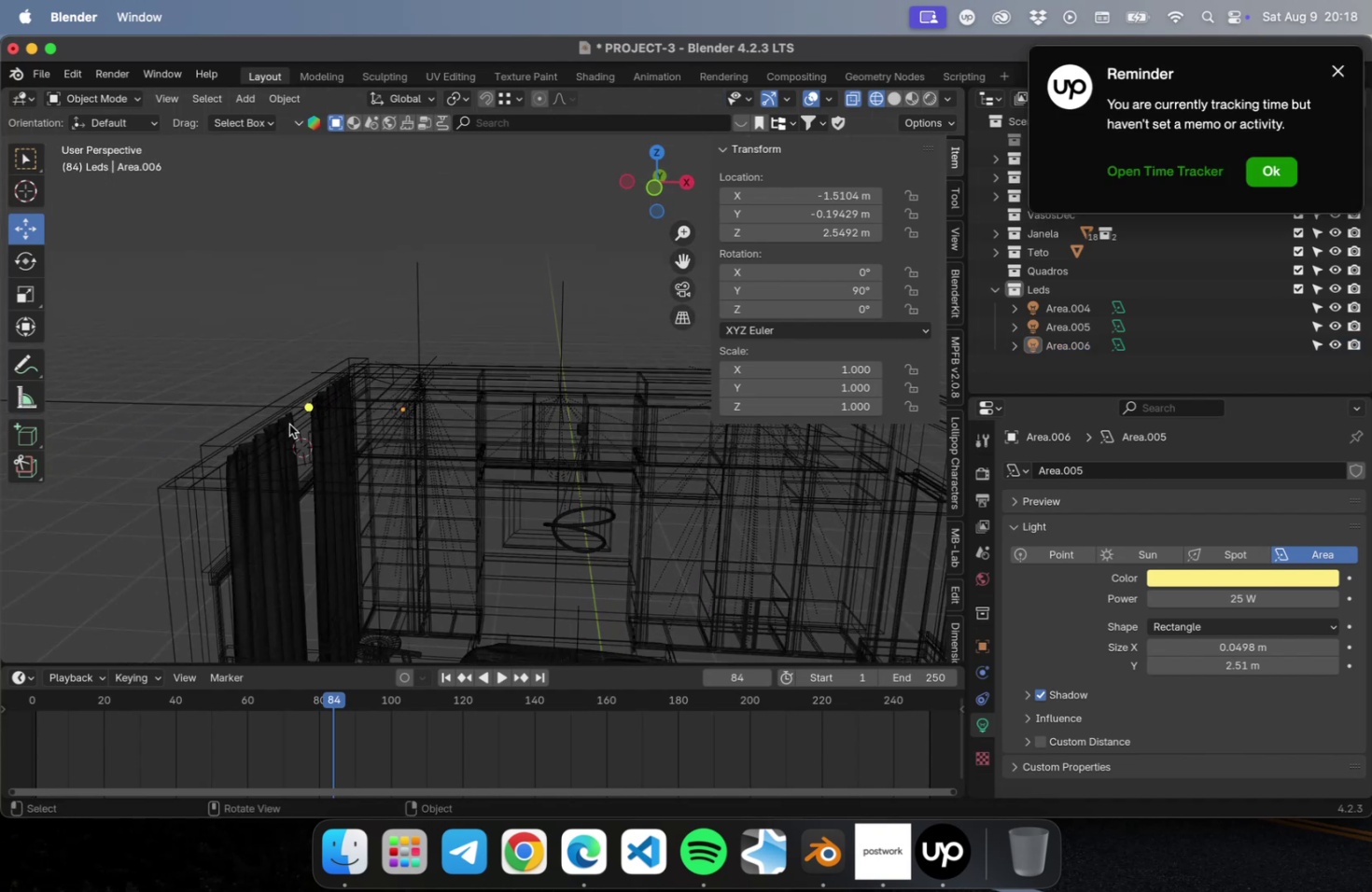 